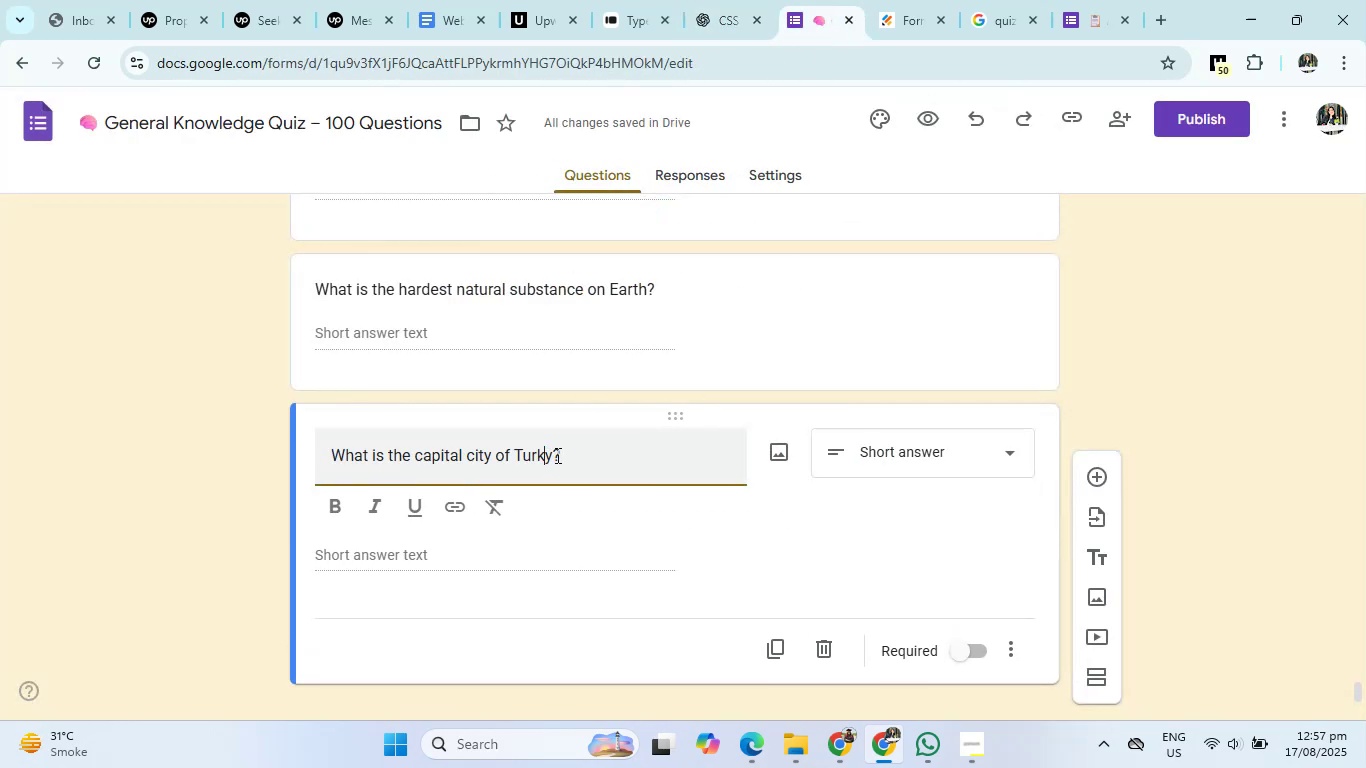 
key(E)
 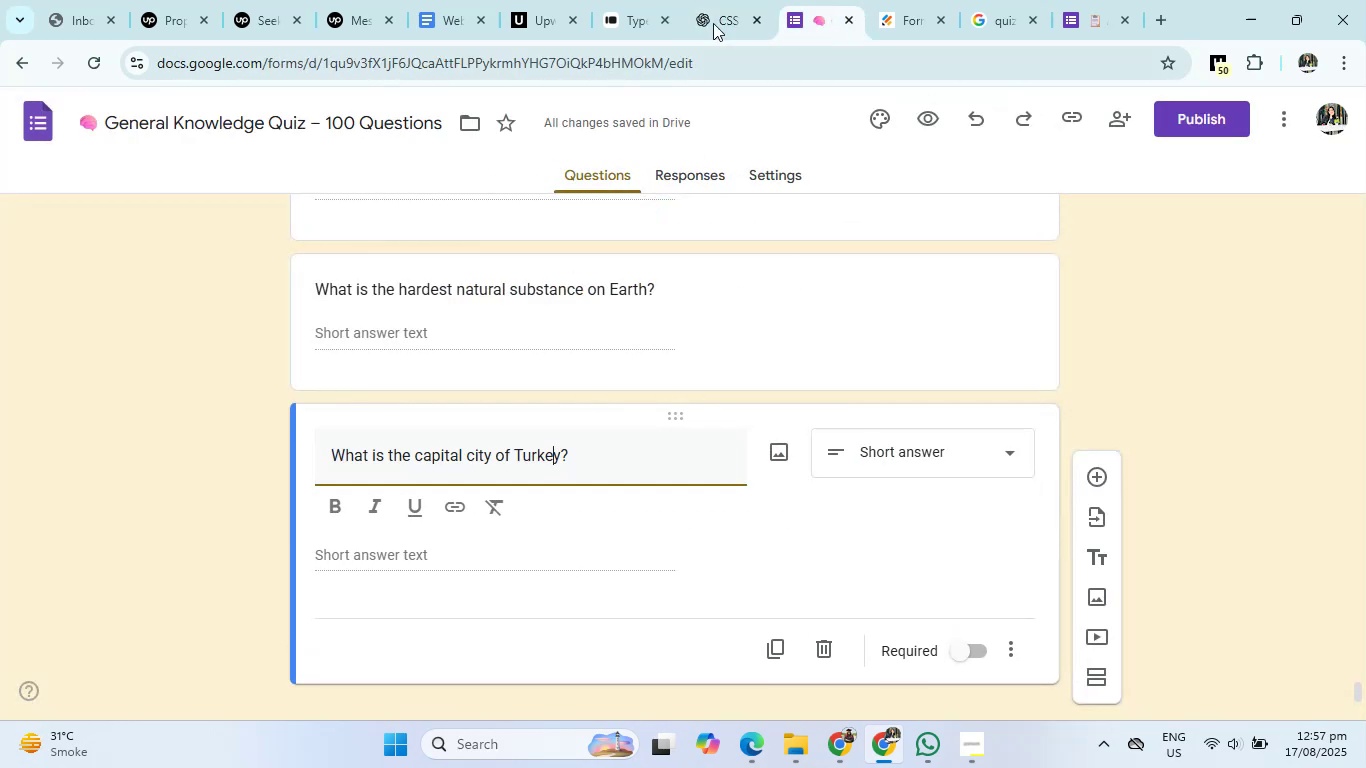 
left_click([718, 0])
 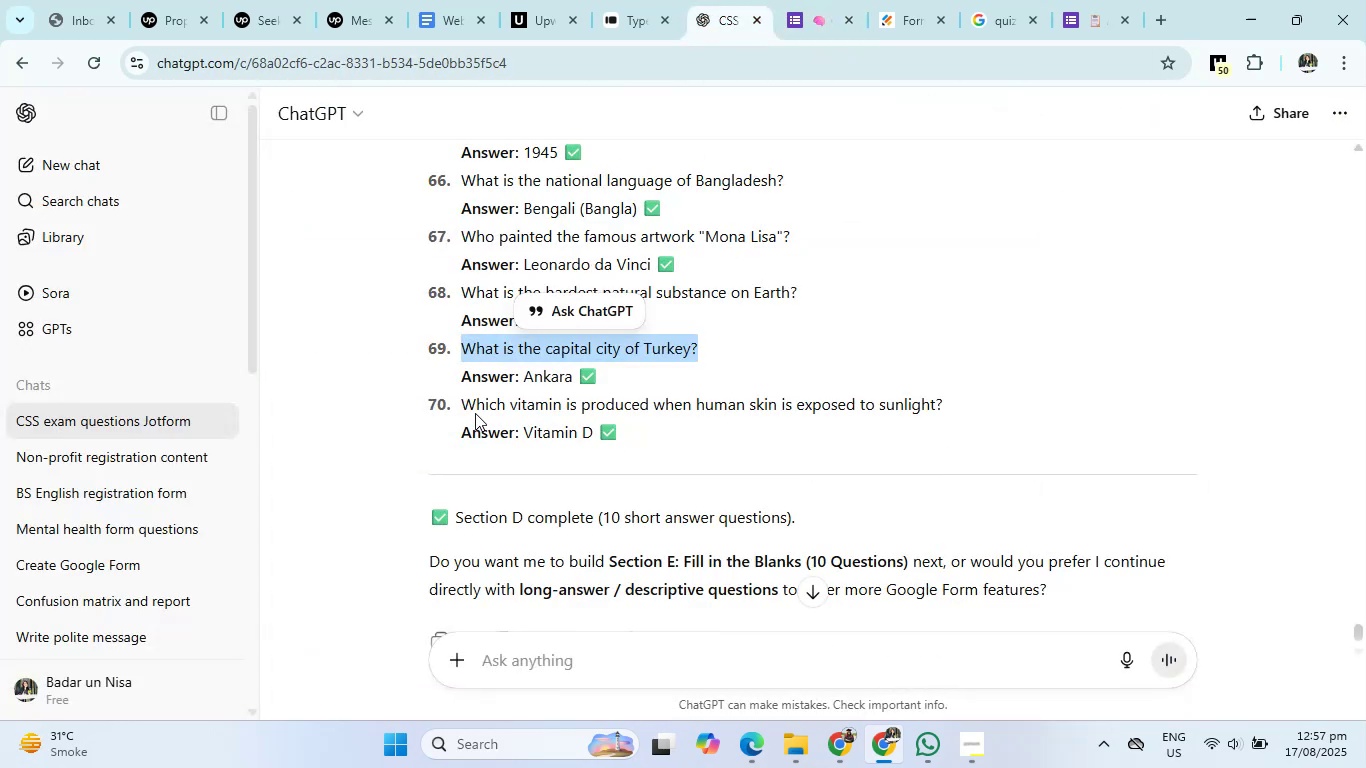 
left_click_drag(start_coordinate=[465, 406], to_coordinate=[965, 407])
 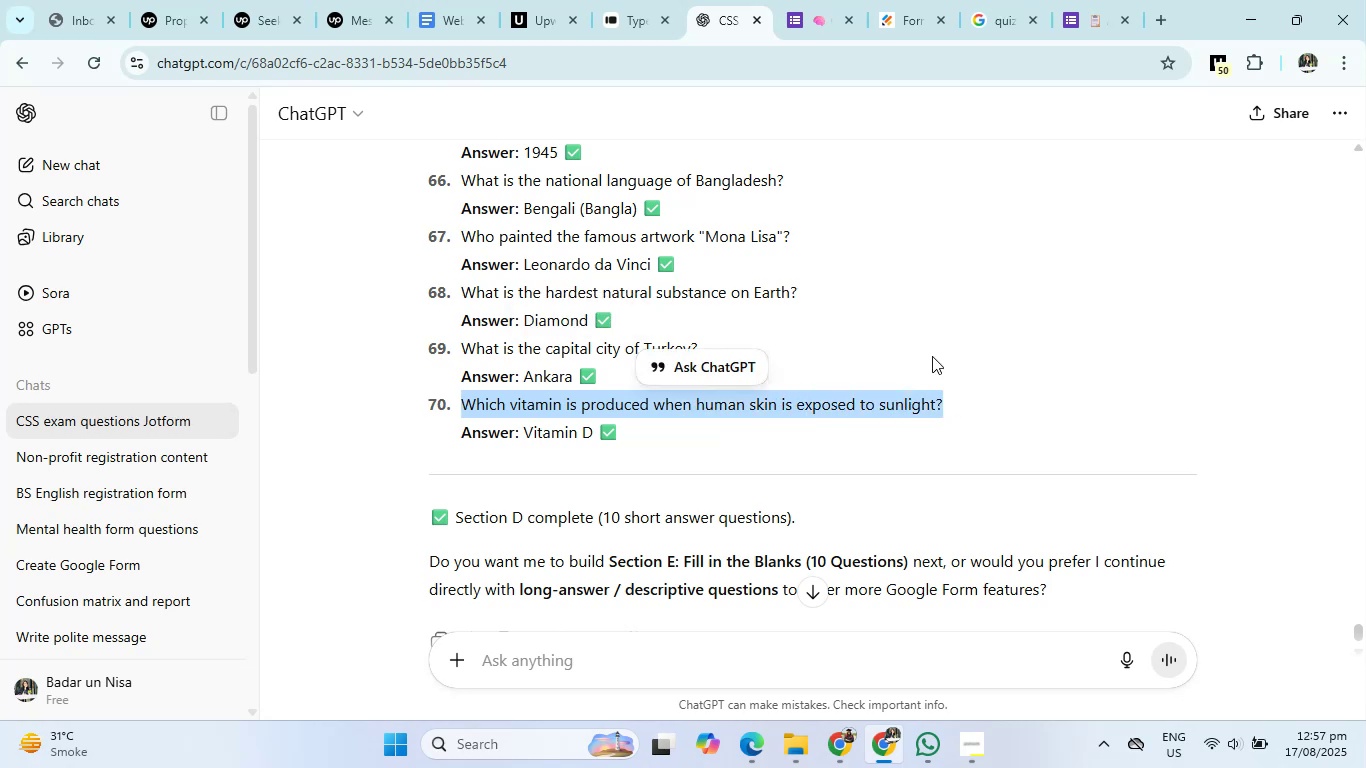 
left_click([831, 0])
 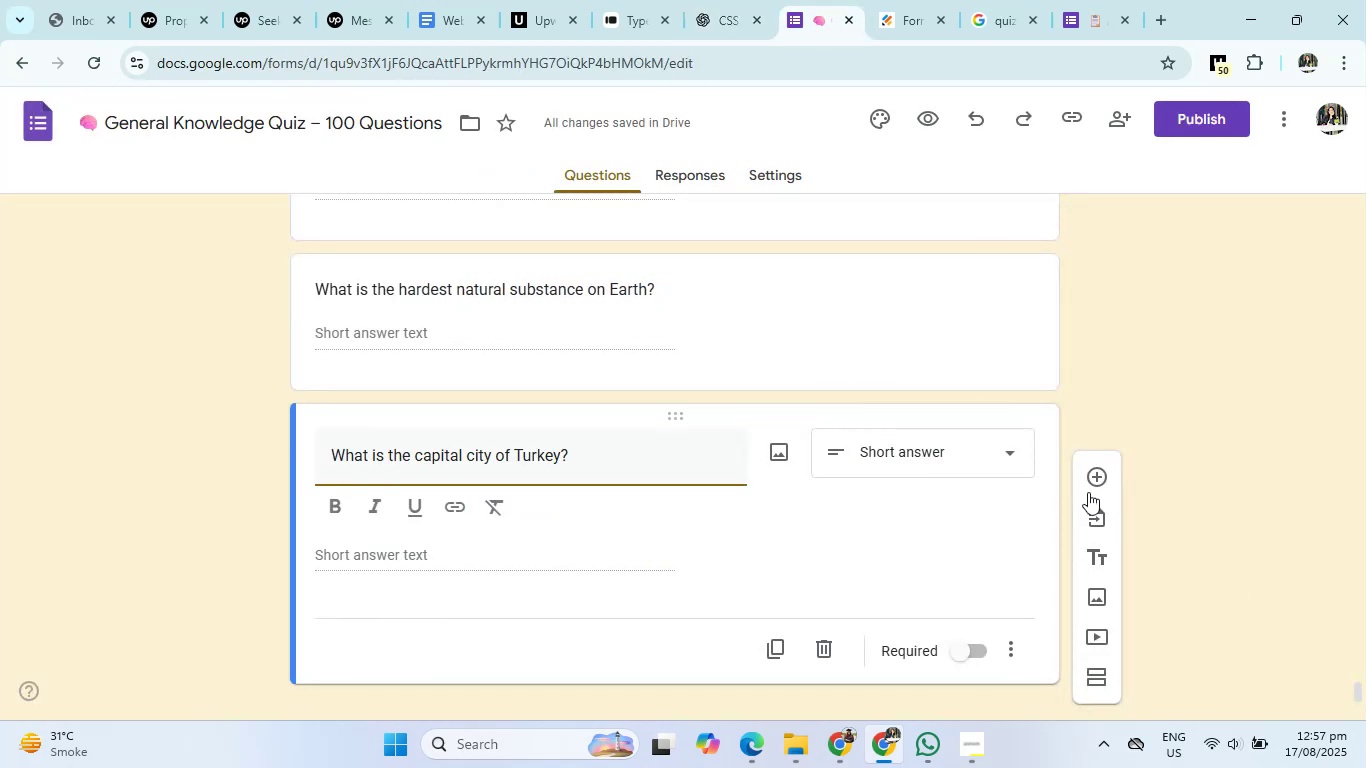 
left_click([1087, 472])
 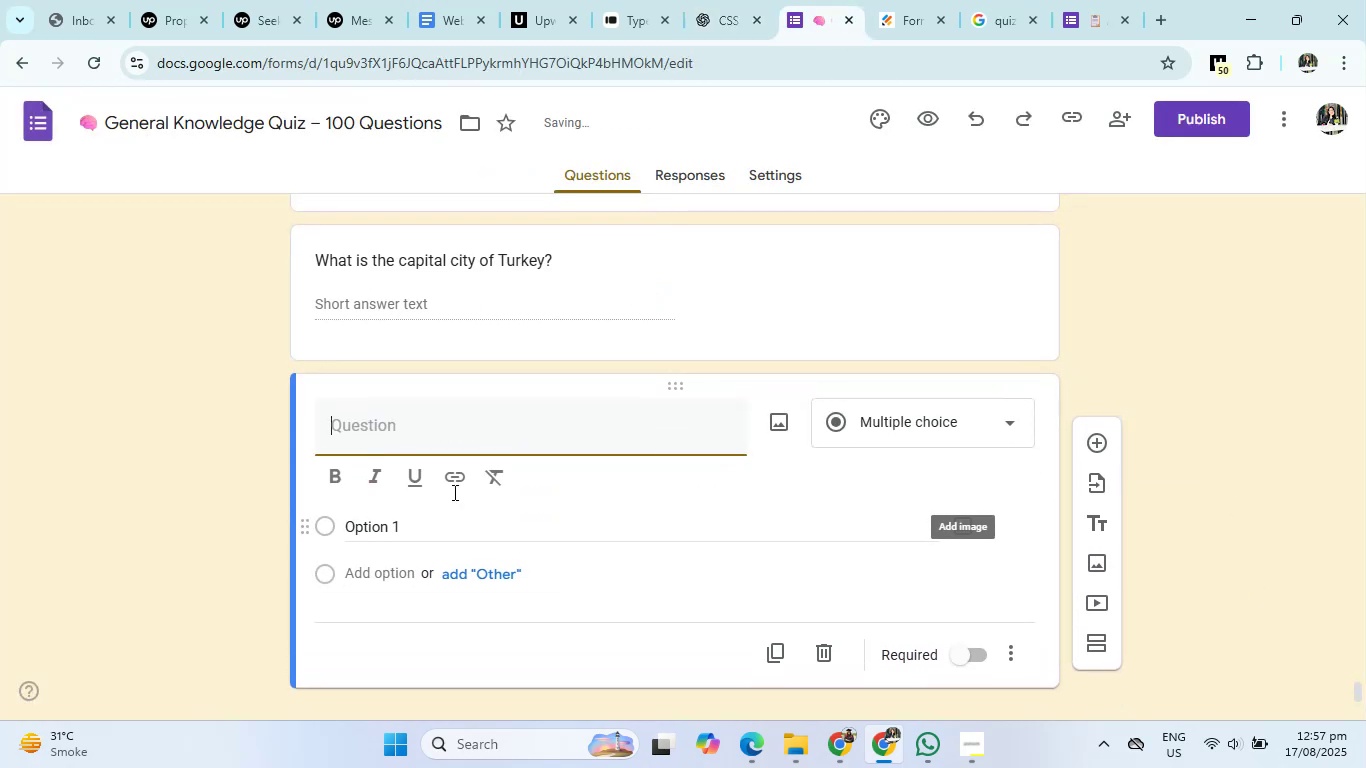 
left_click([436, 415])
 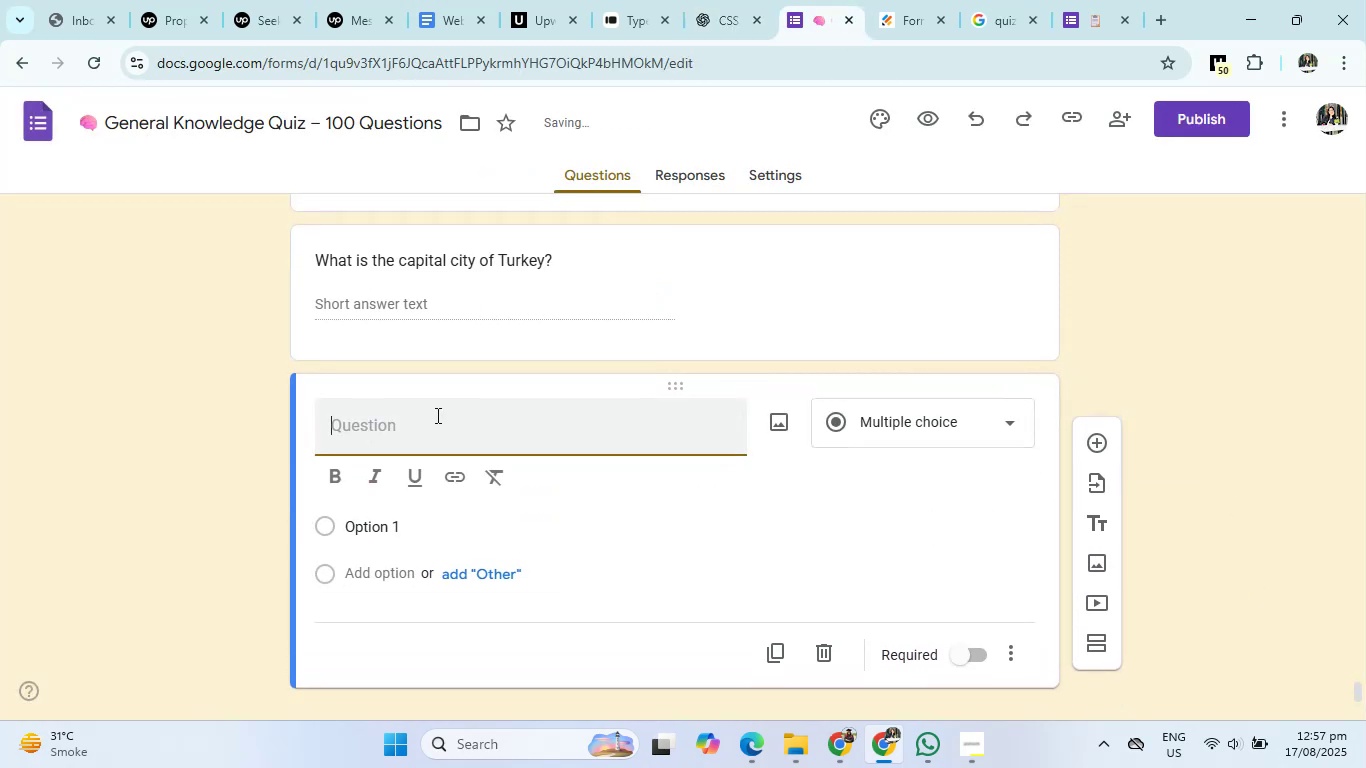 
type(Which vitamin is produce when exposed to sunlight?)
 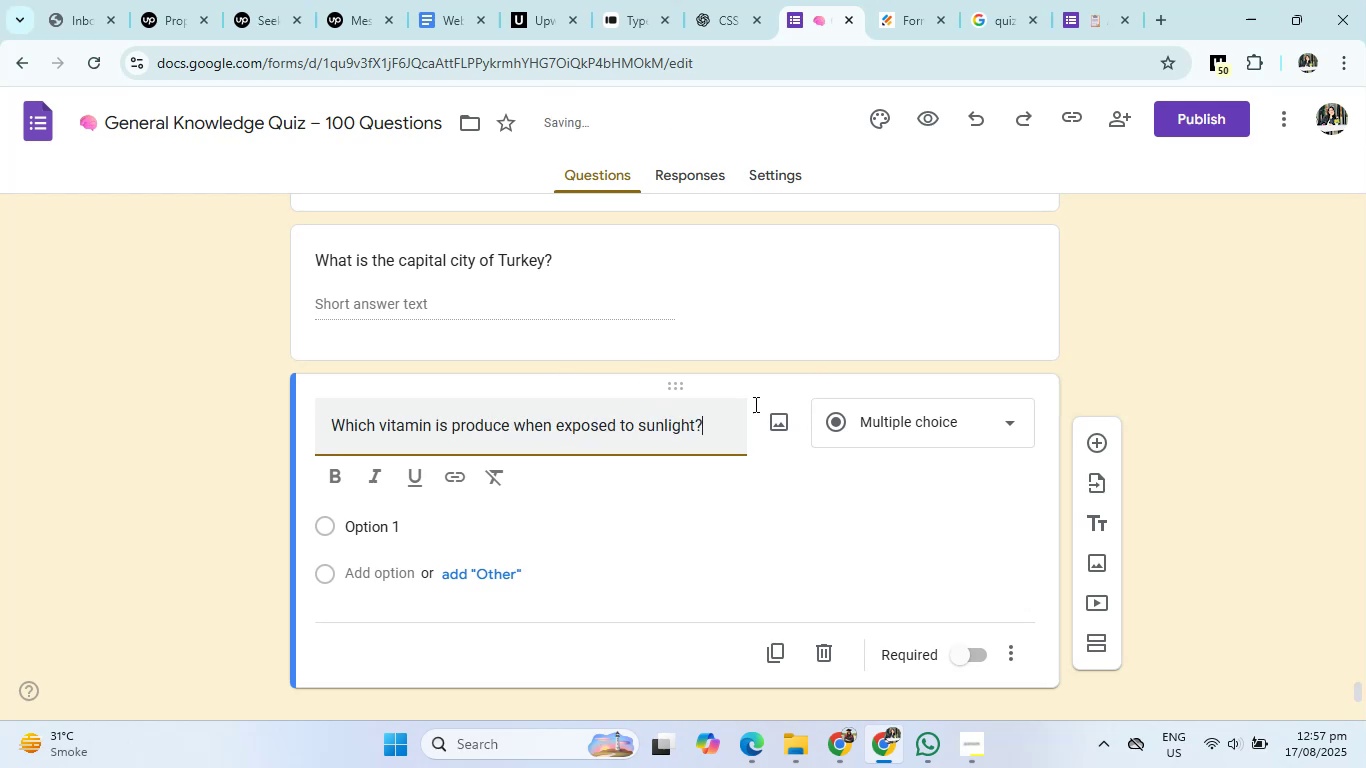 
left_click([884, 428])
 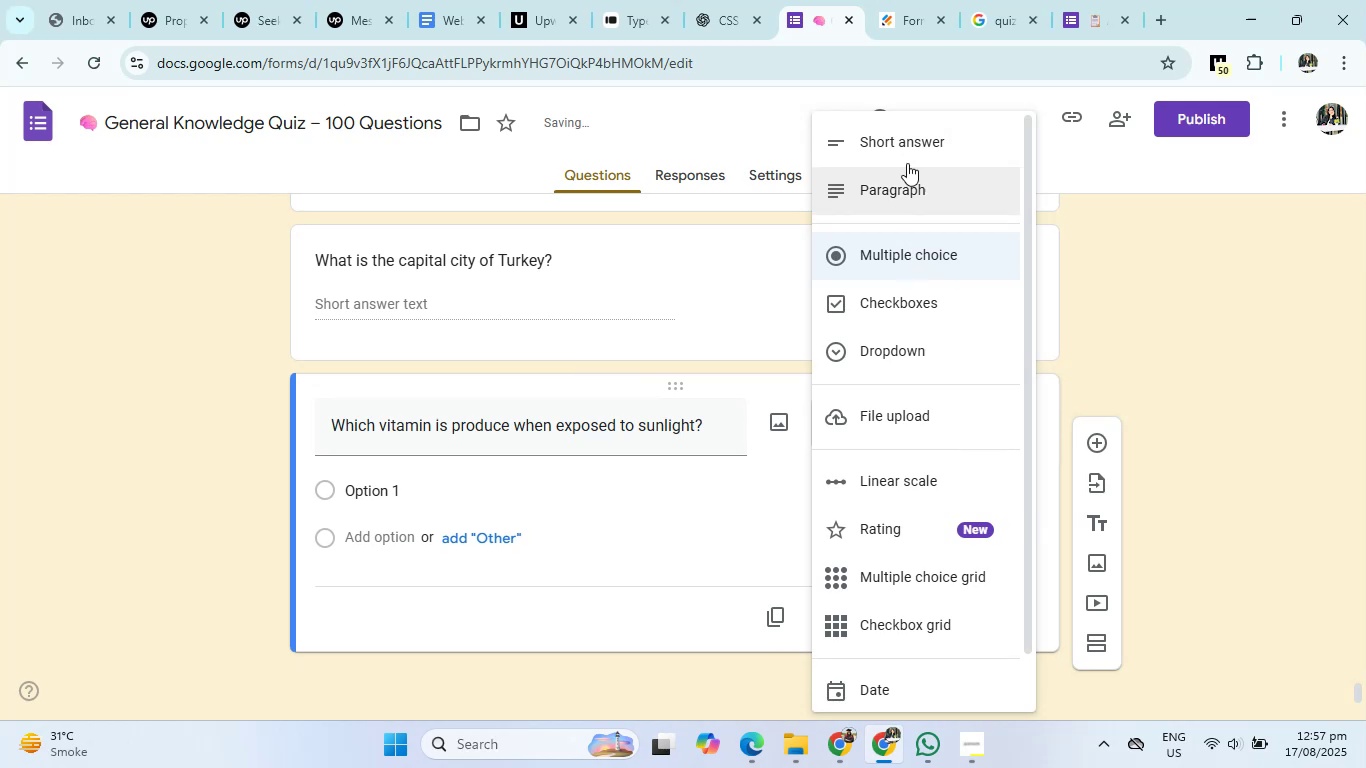 
left_click([906, 128])
 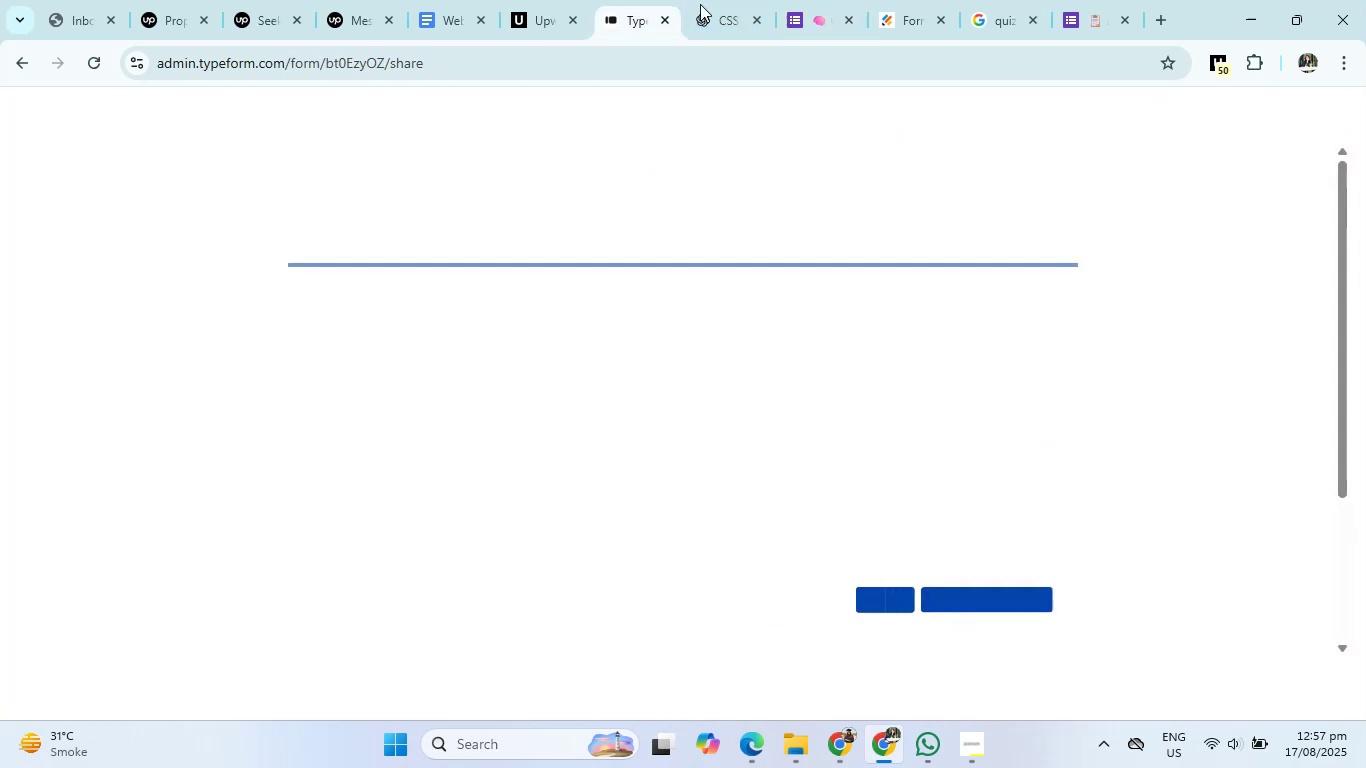 
double_click([740, 0])
 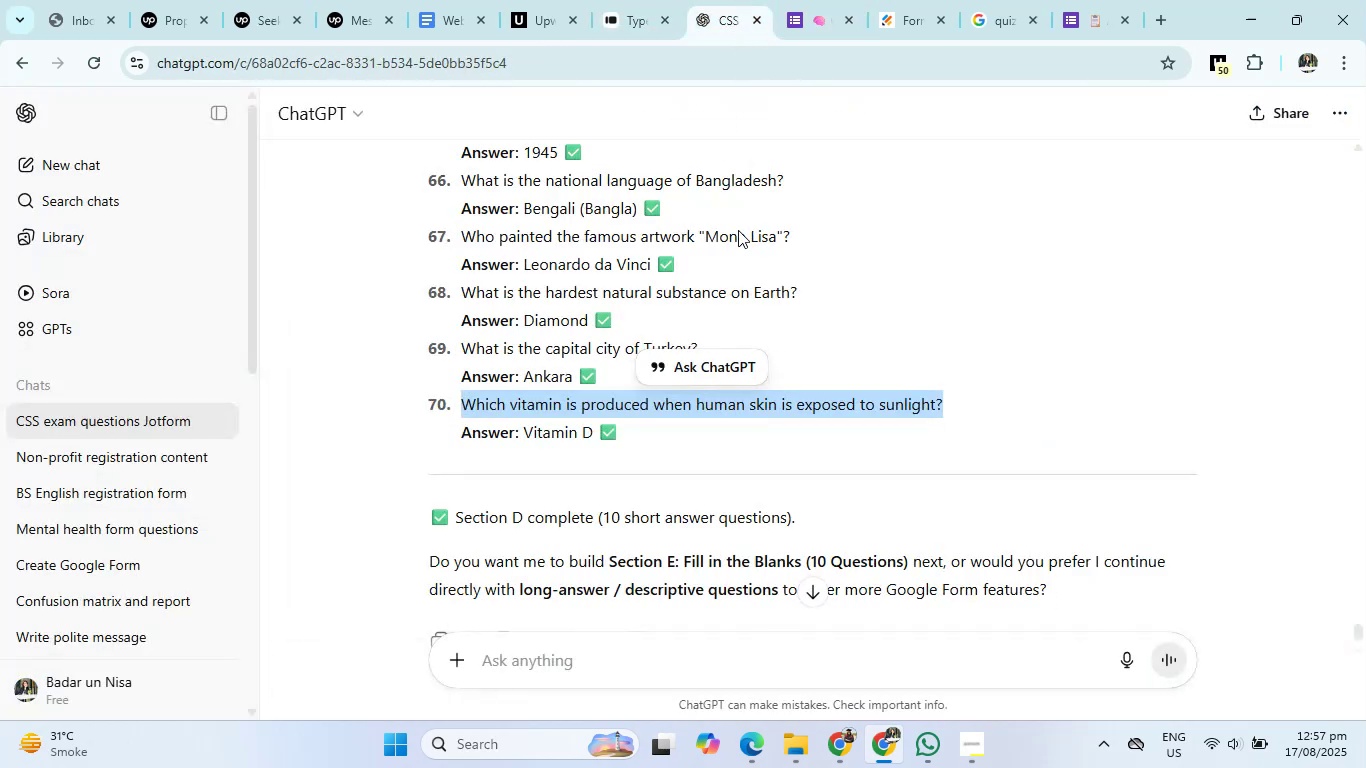 
scroll: coordinate [693, 632], scroll_direction: down, amount: 9.0
 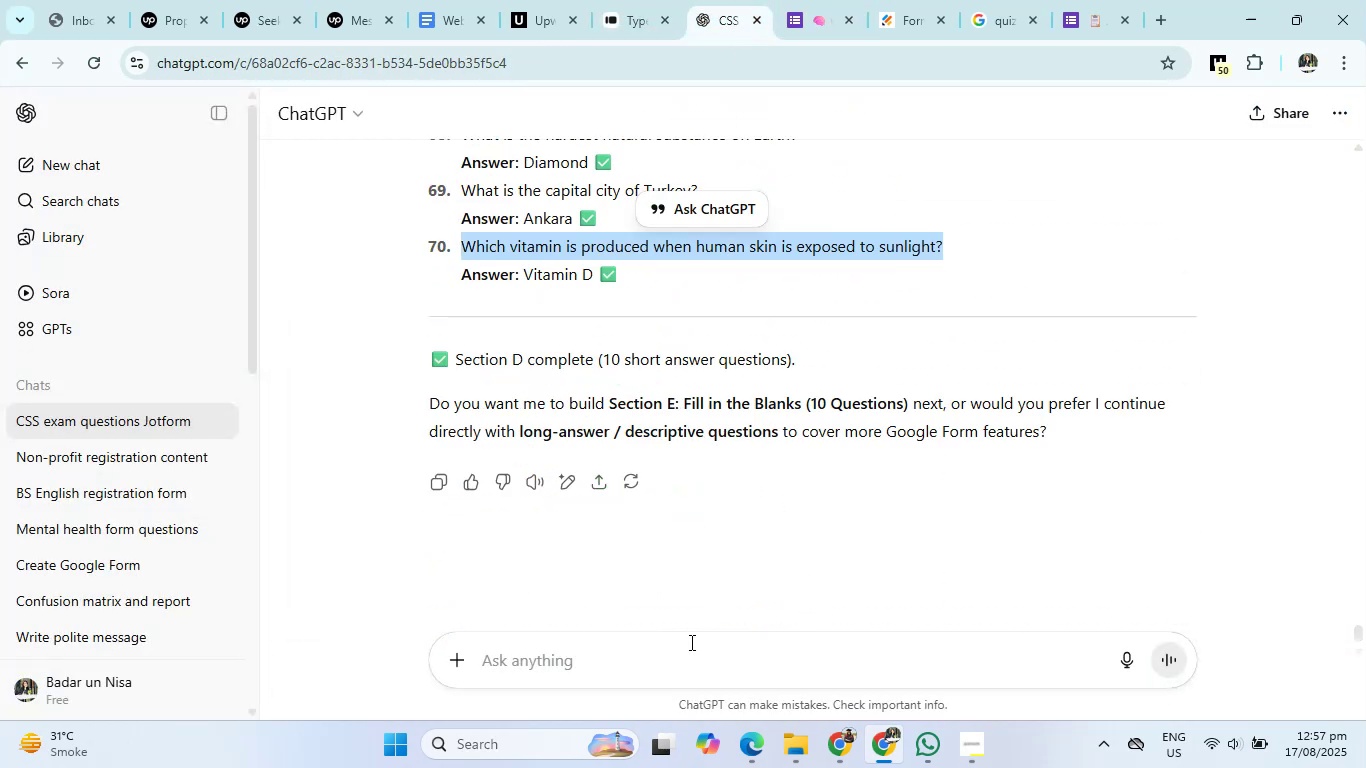 
left_click([688, 649])
 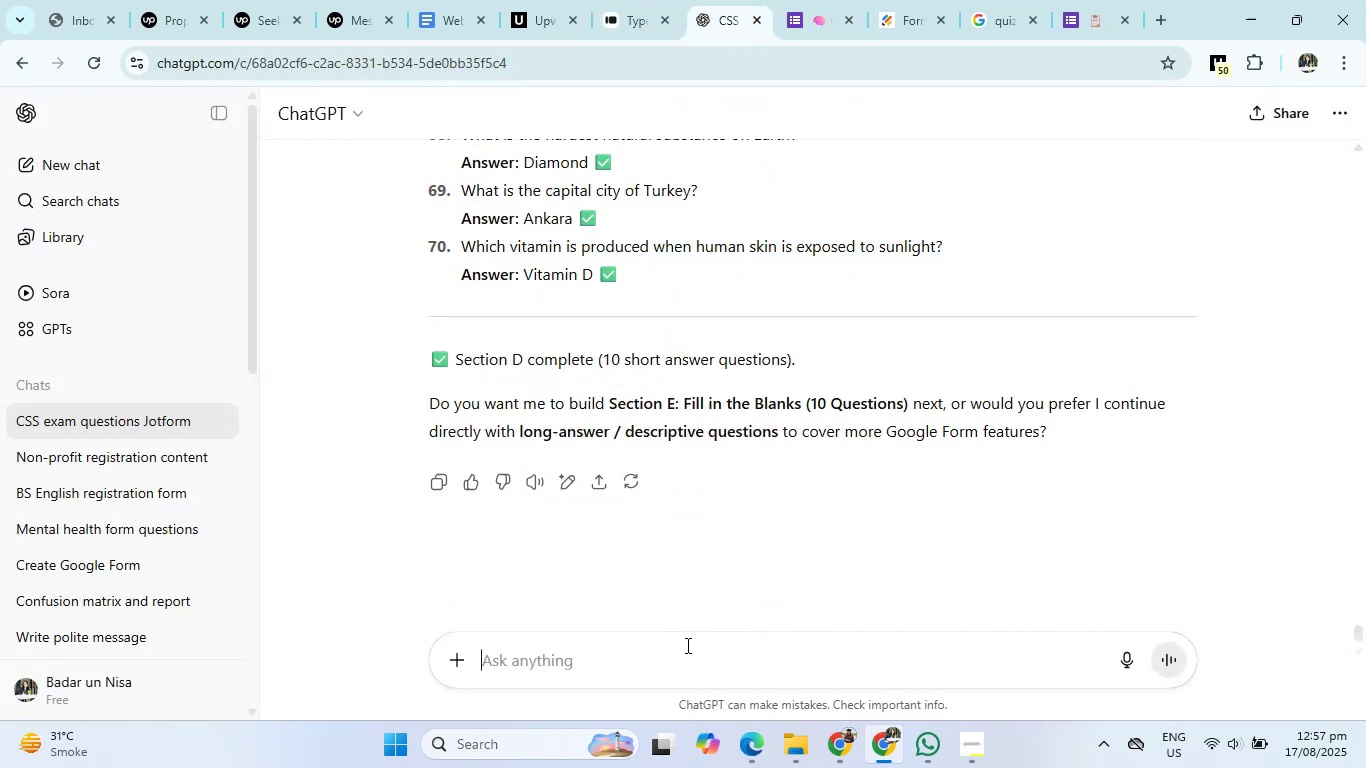 
type(complete section E)
 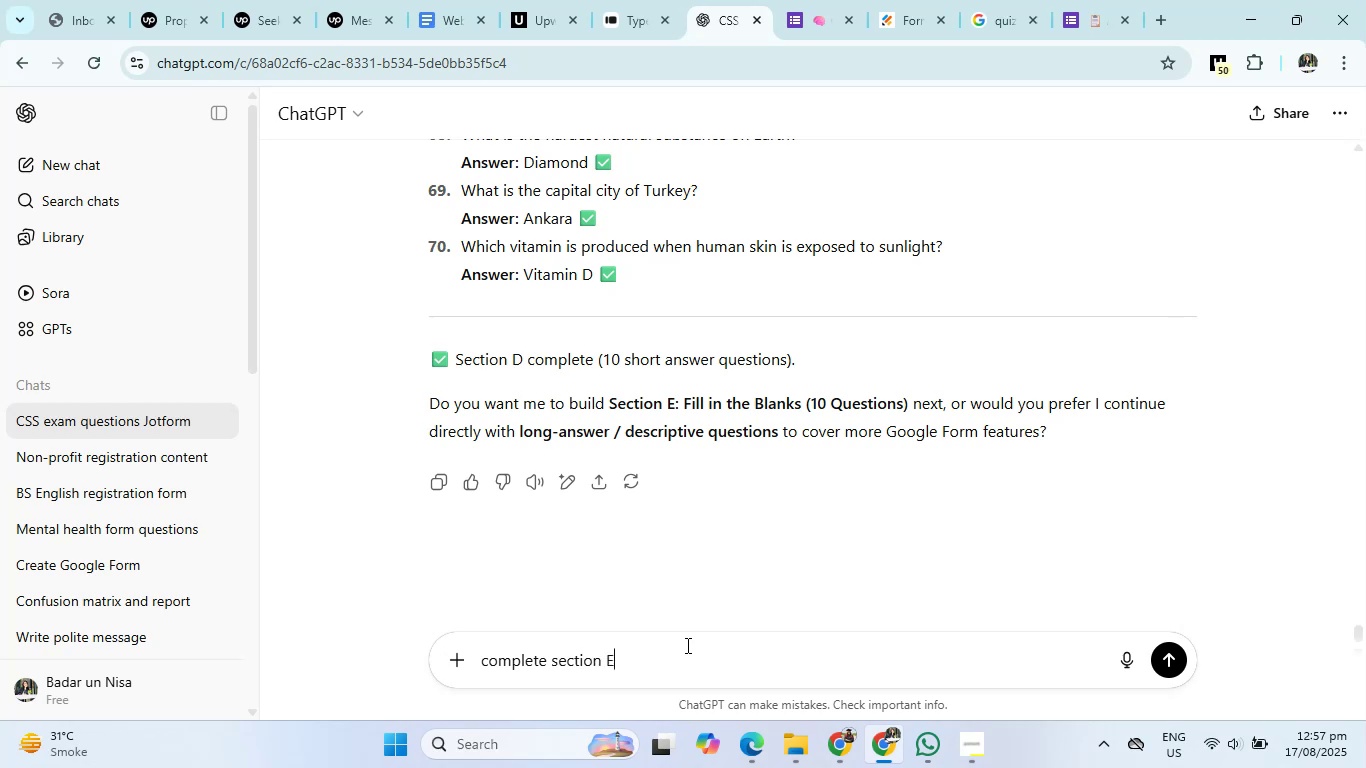 
key(Enter)
 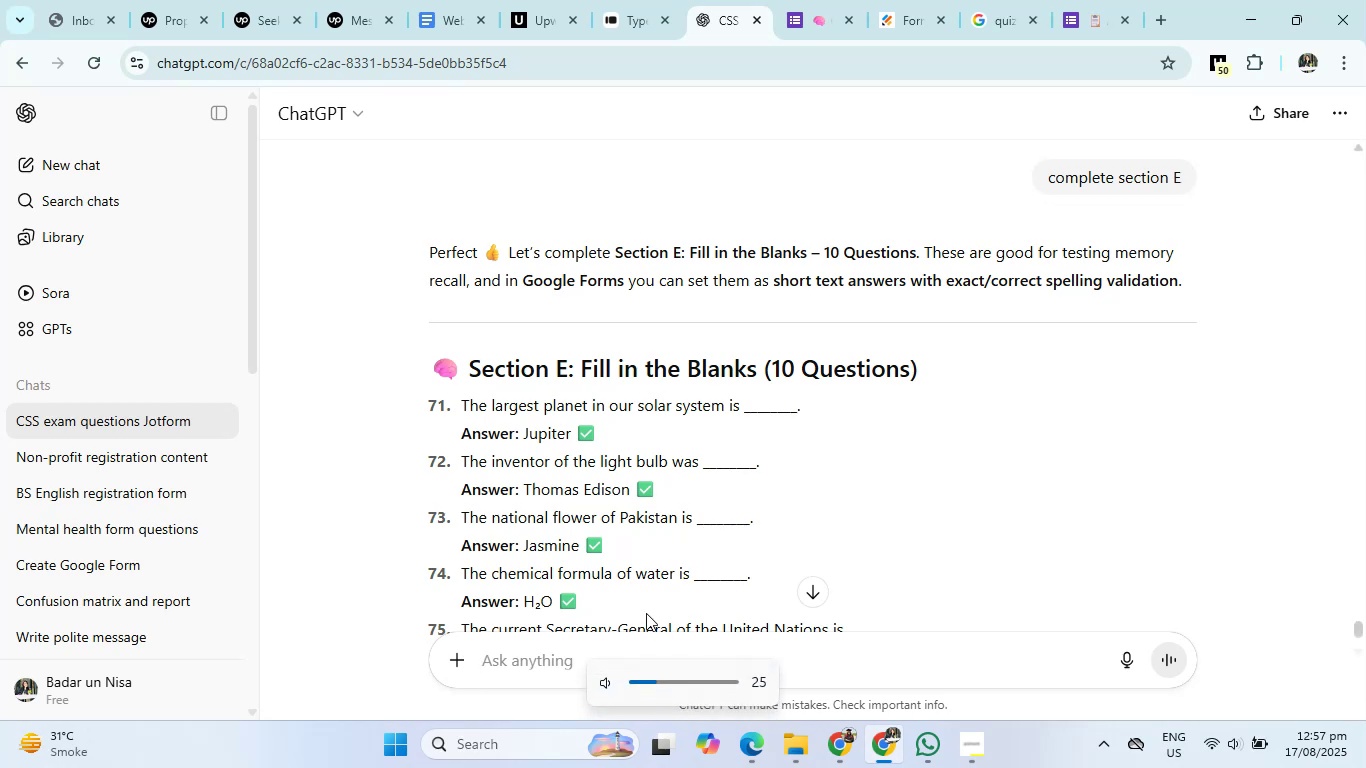 
wait(18.61)
 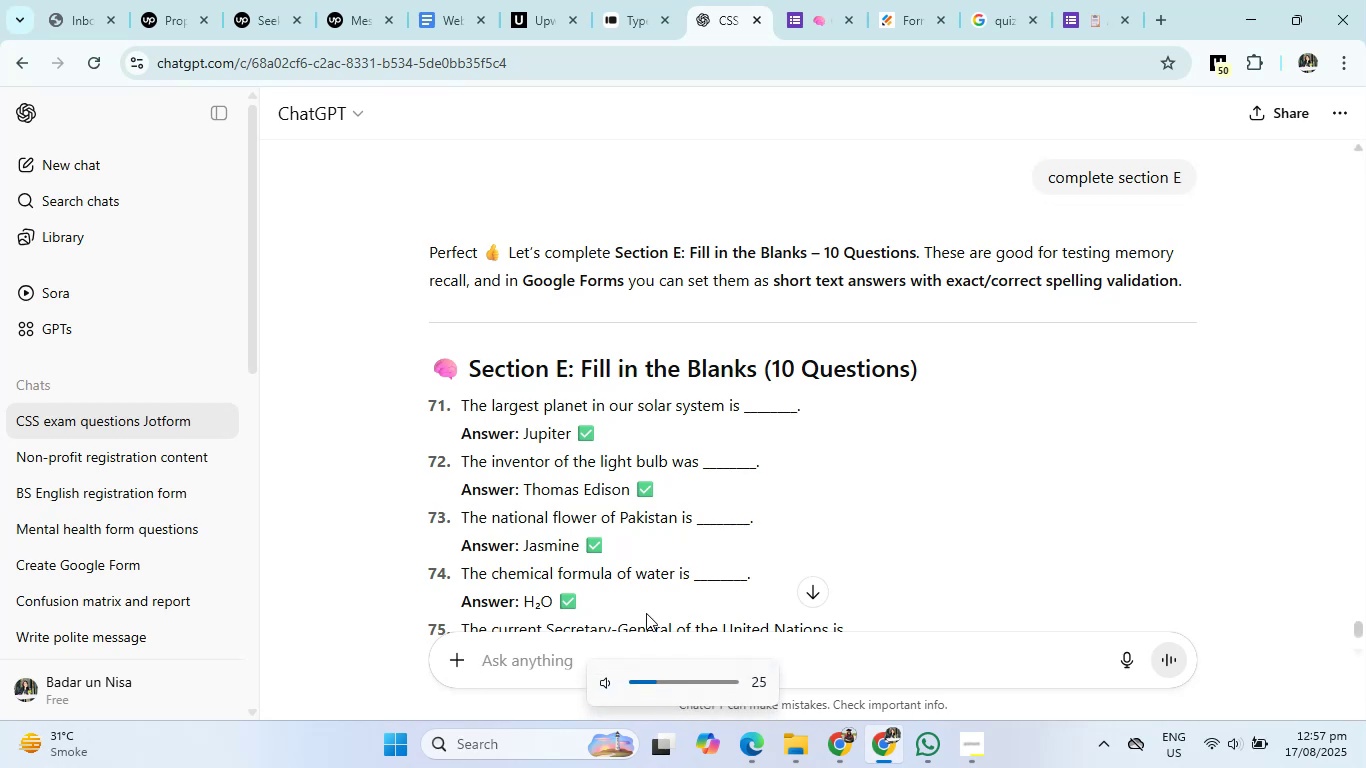 
hold_key(key=VolumeUp, duration=1.07)
 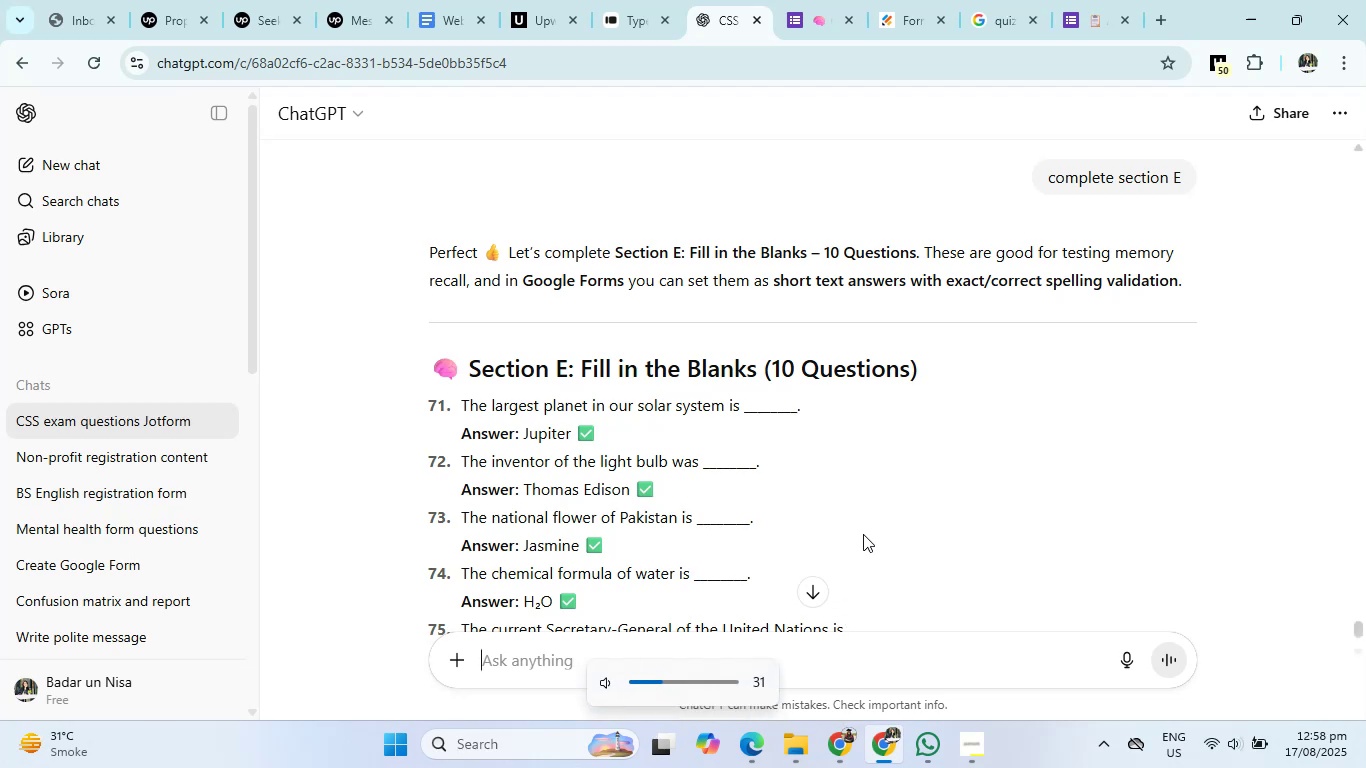 
wait(6.81)
 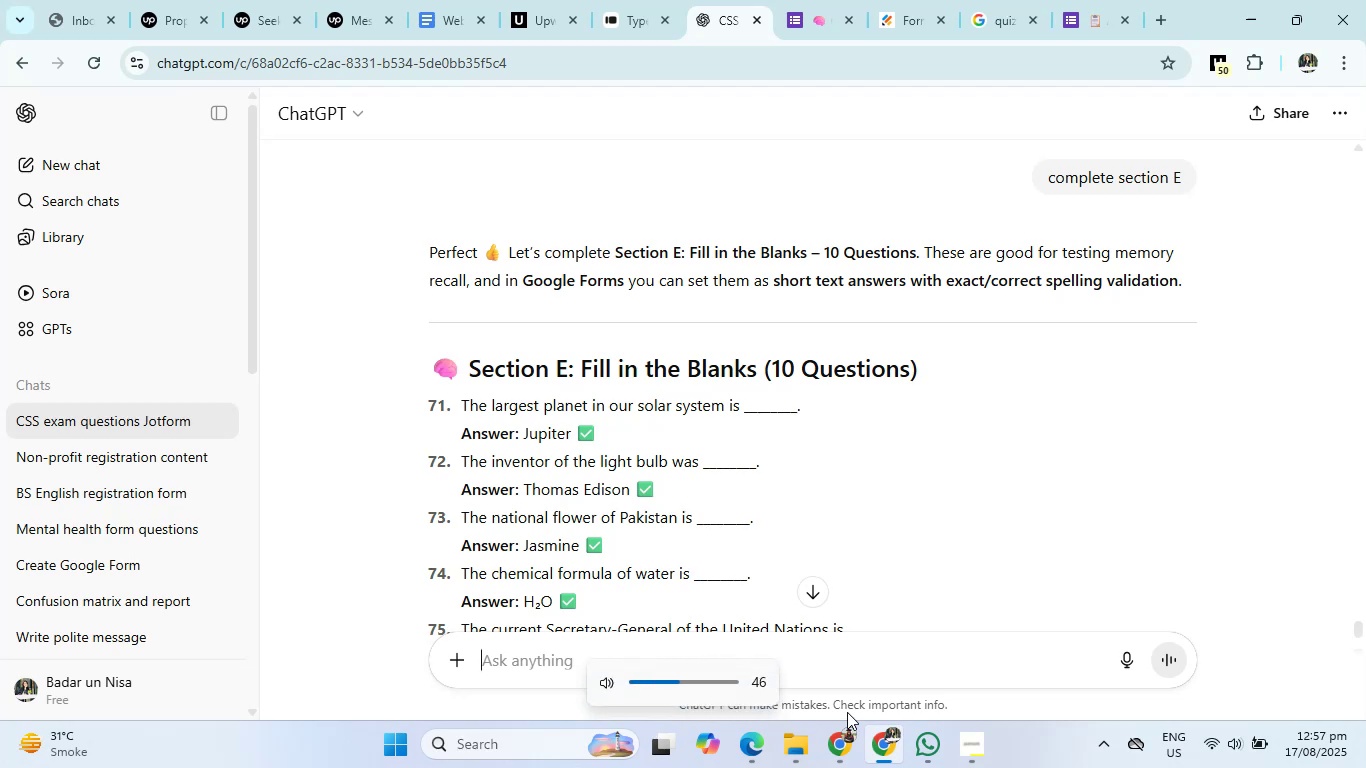 
left_click_drag(start_coordinate=[430, 366], to_coordinate=[979, 365])
 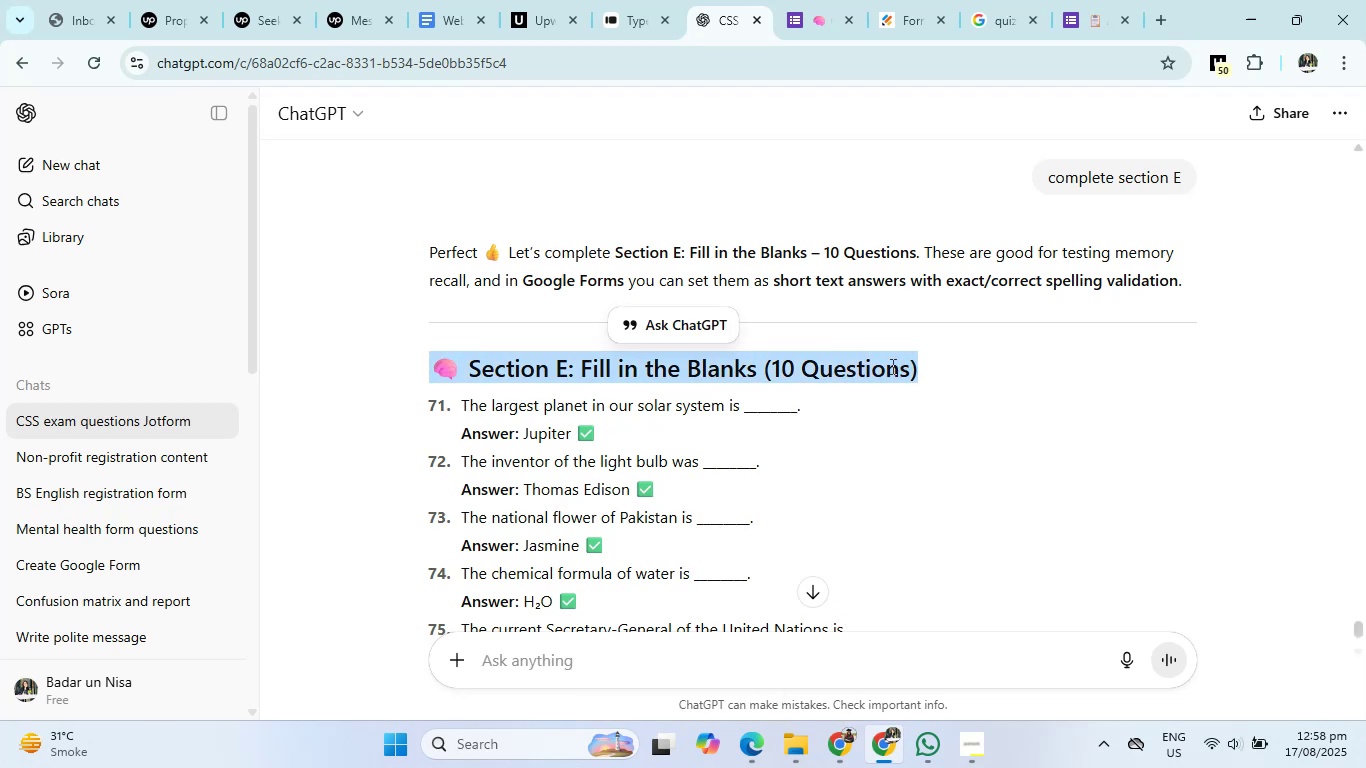 
key(Control+C)
 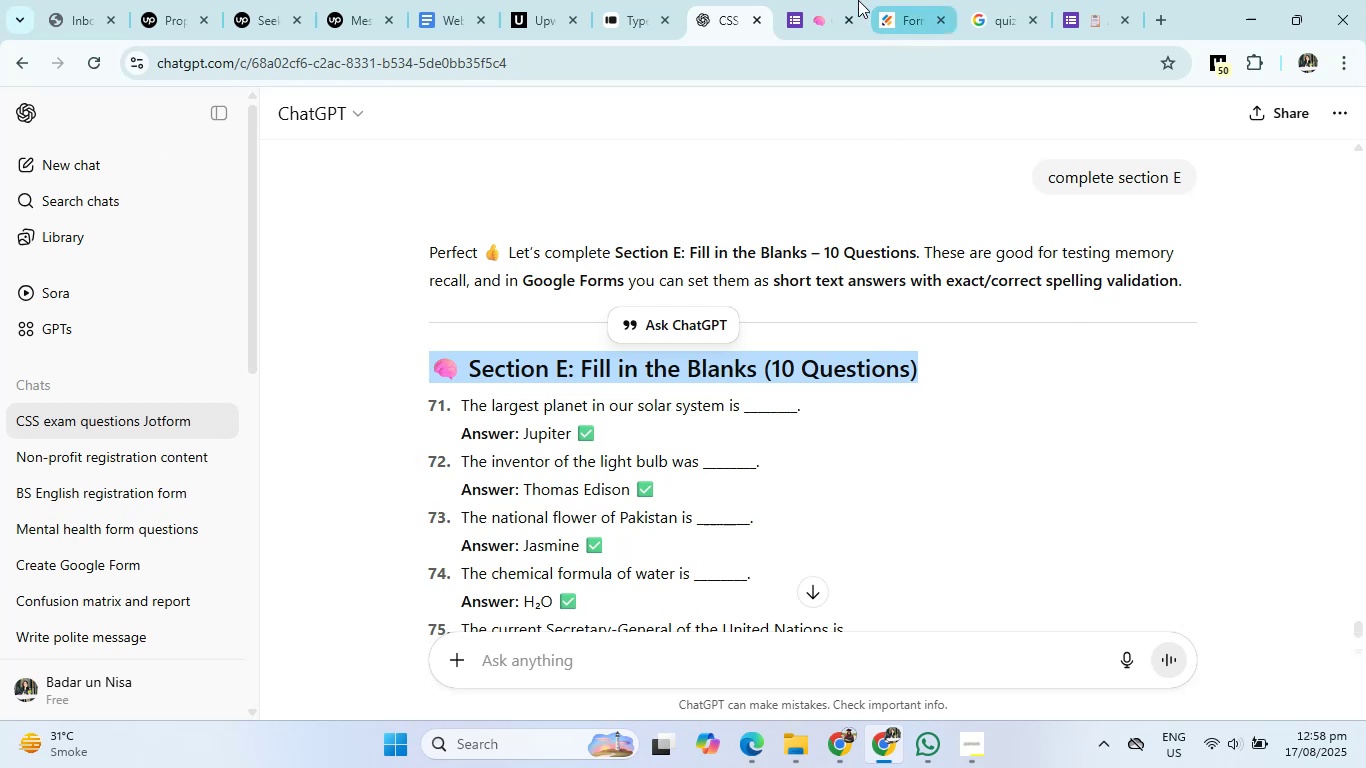 
left_click([812, 0])
 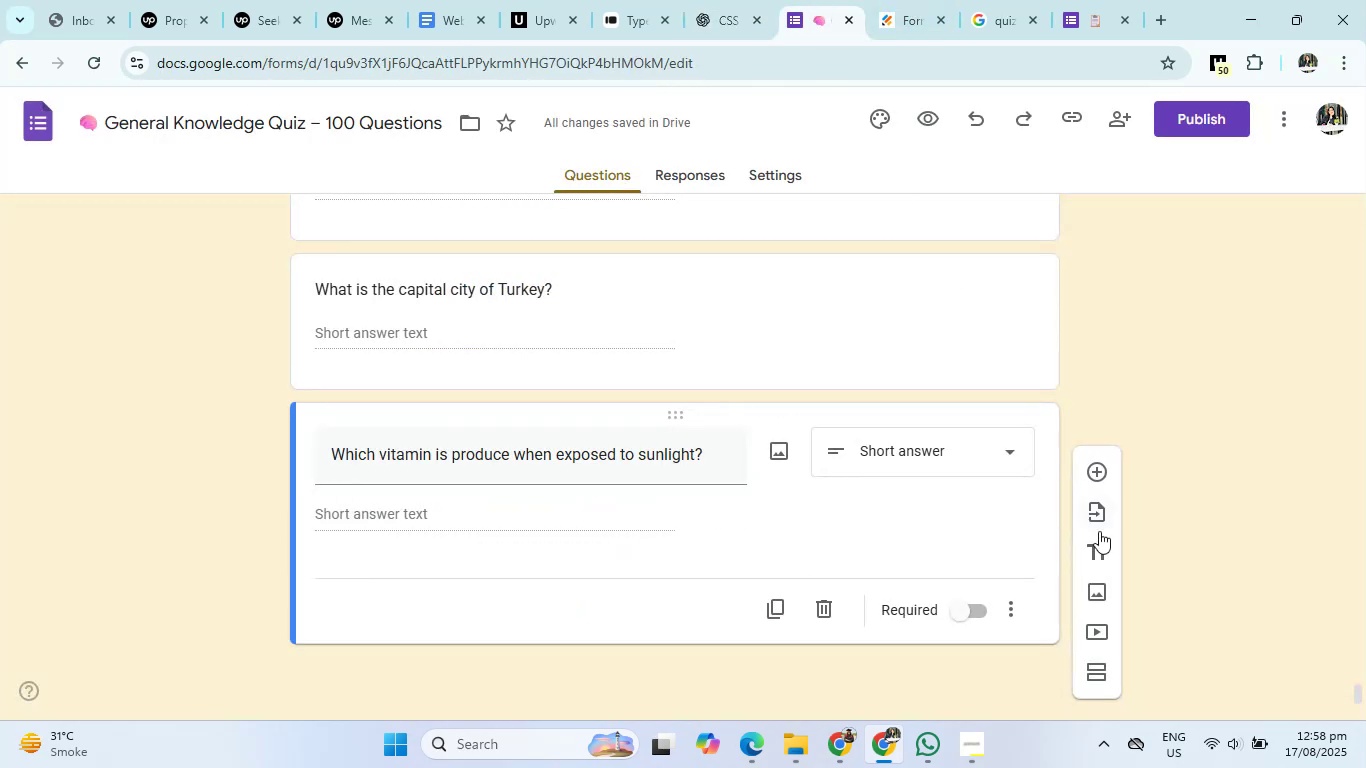 
left_click([1112, 542])
 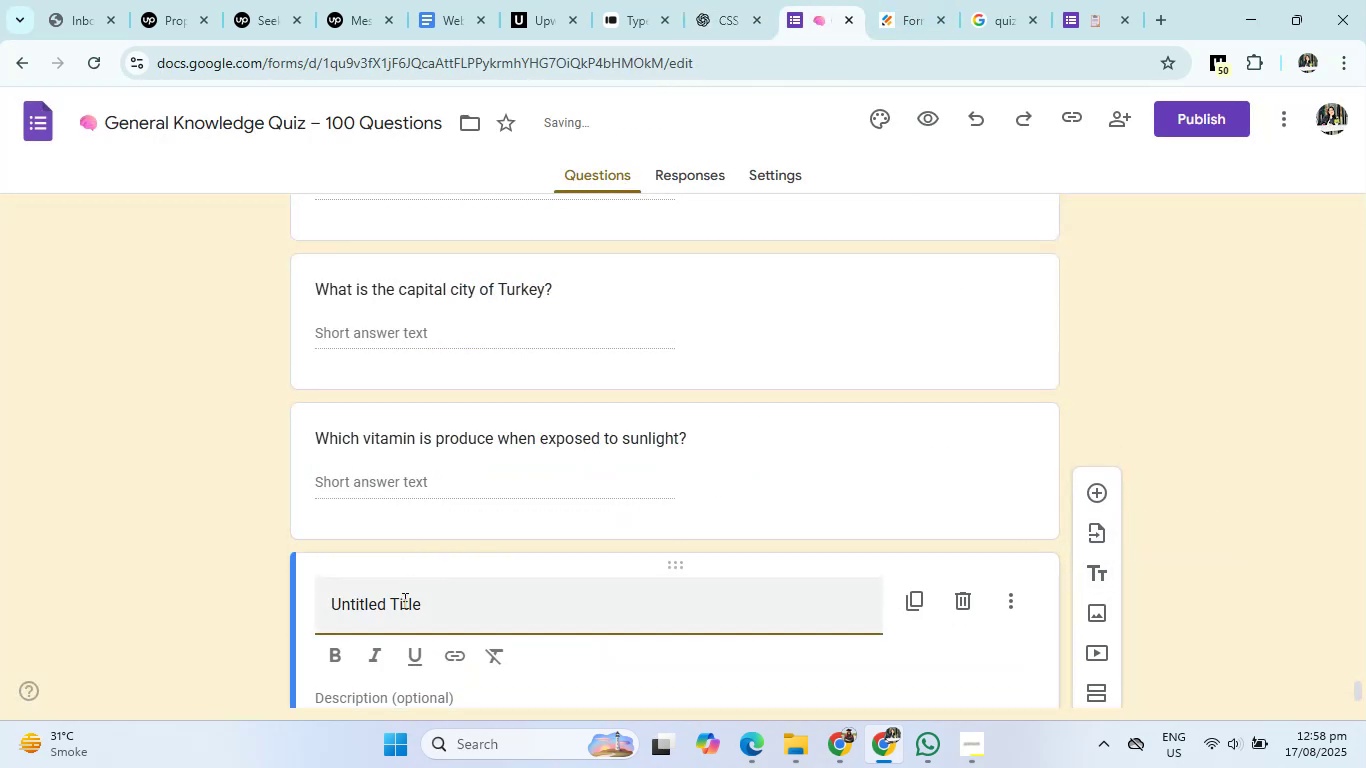 
left_click([430, 612])
 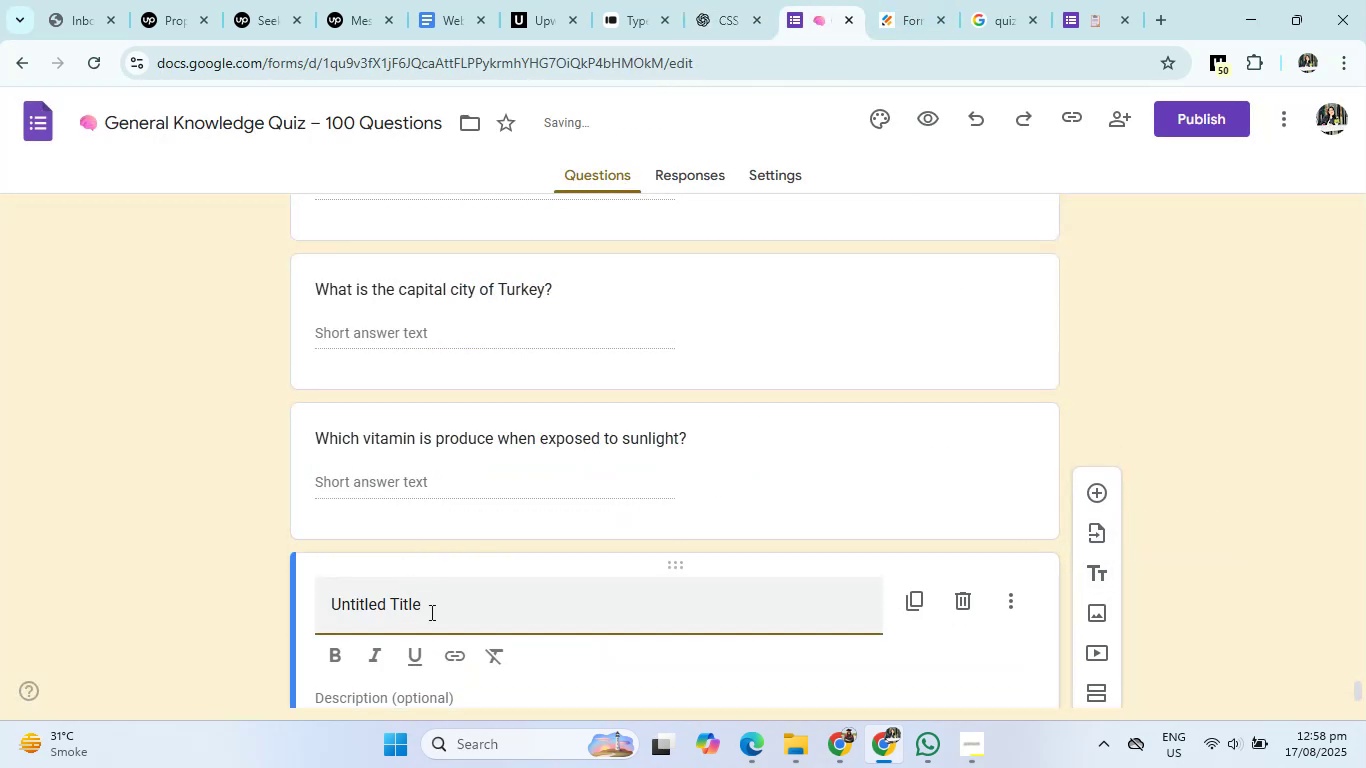 
hold_key(key=Backspace, duration=1.04)
 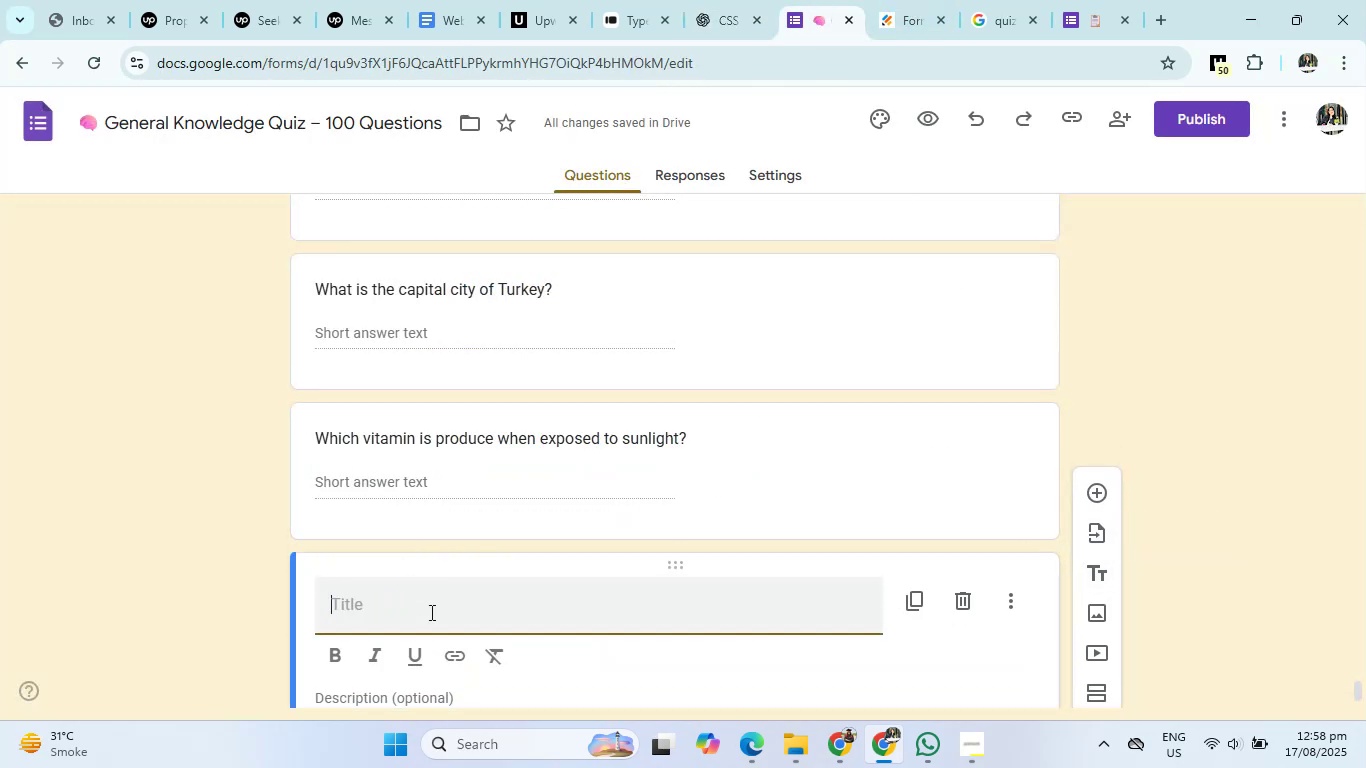 
key(Control+ControlLeft)
 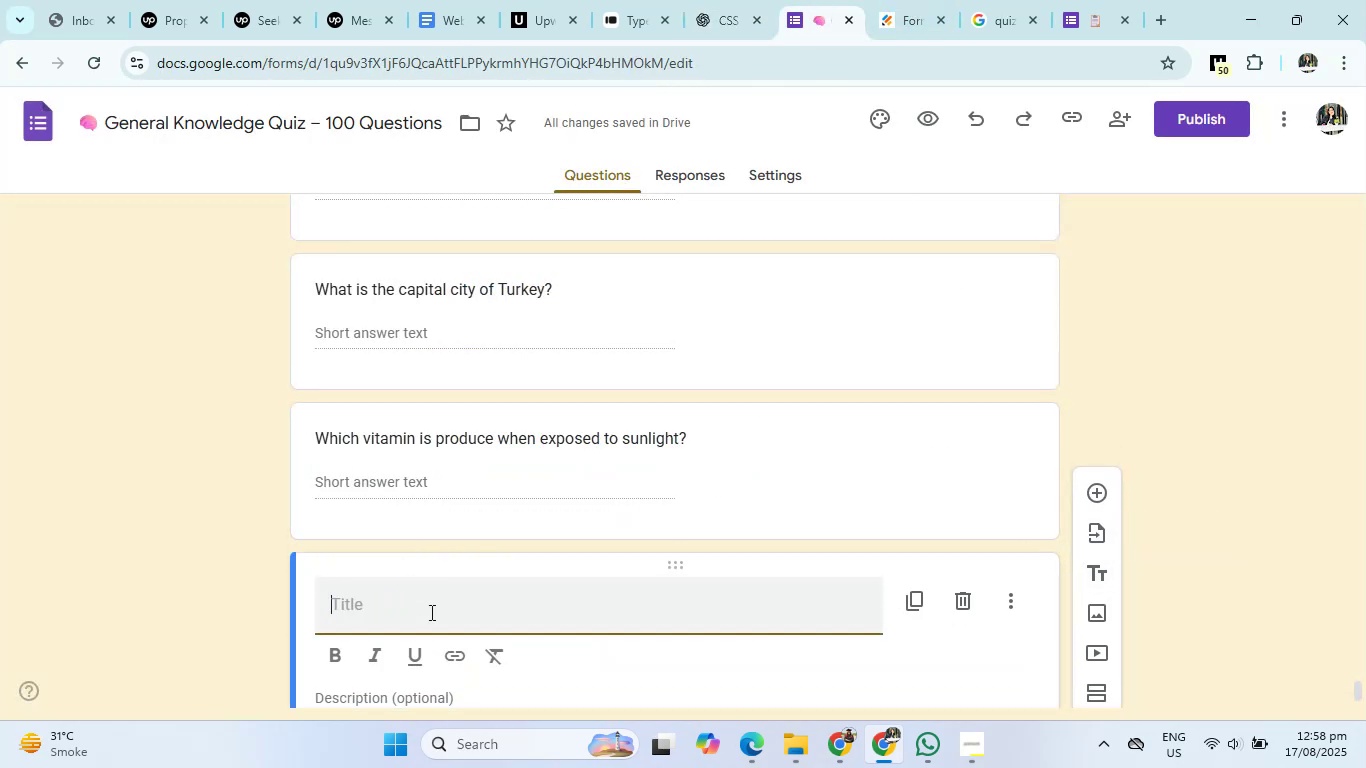 
key(Control+V)
 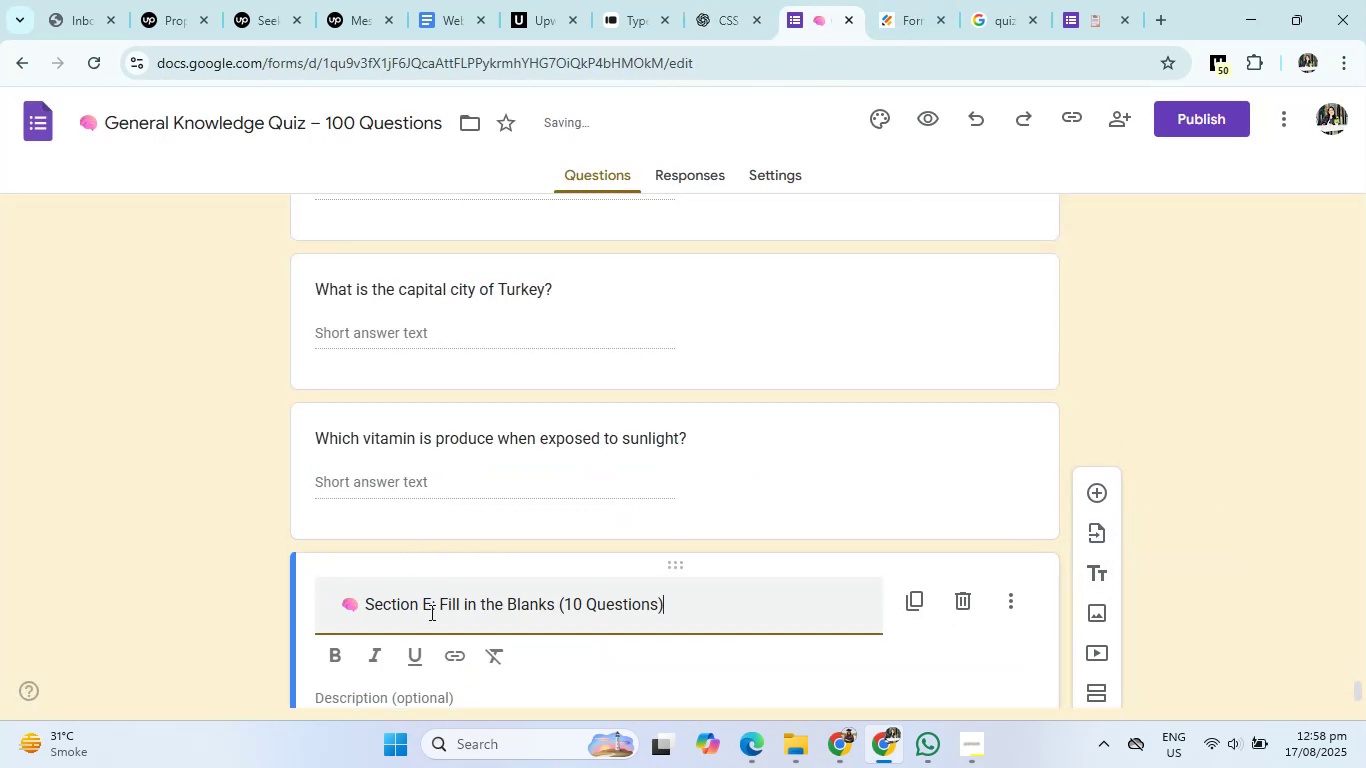 
scroll: coordinate [438, 612], scroll_direction: down, amount: 2.0
 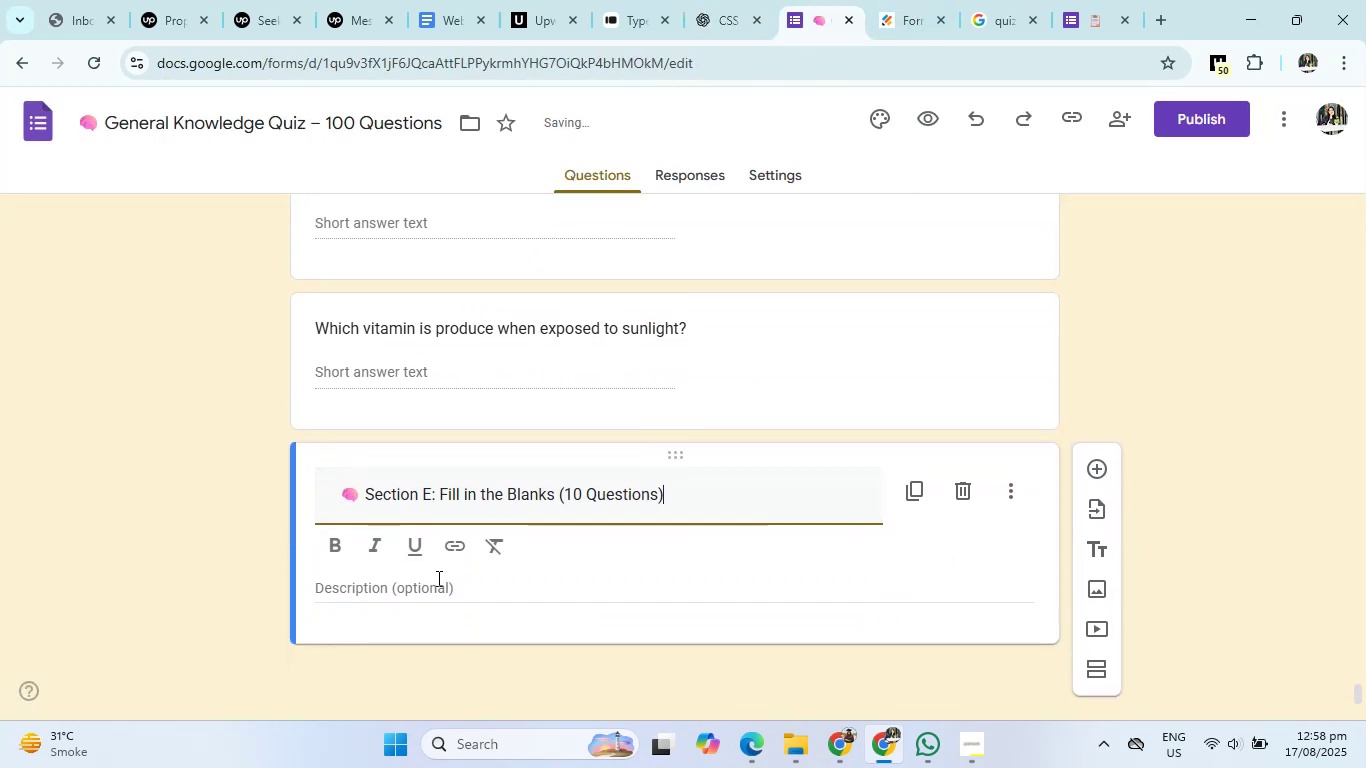 
left_click([437, 578])
 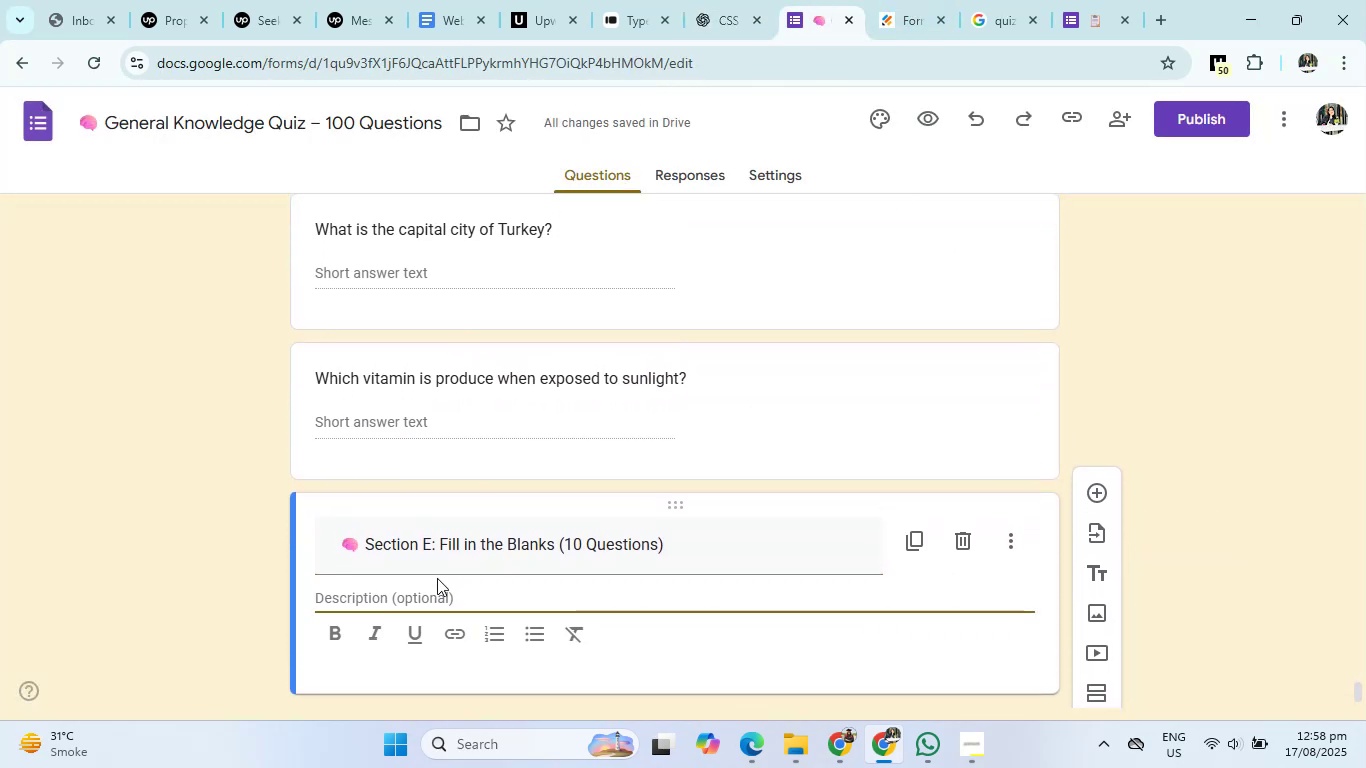 
type(fill)
key(Backspace)
key(Backspace)
key(Backspace)
key(Backspace)
type(Fill in the blam)
key(Backspace)
type(mks)
key(Backspace)
key(Backspace)
key(Backspace)
type(nks)
 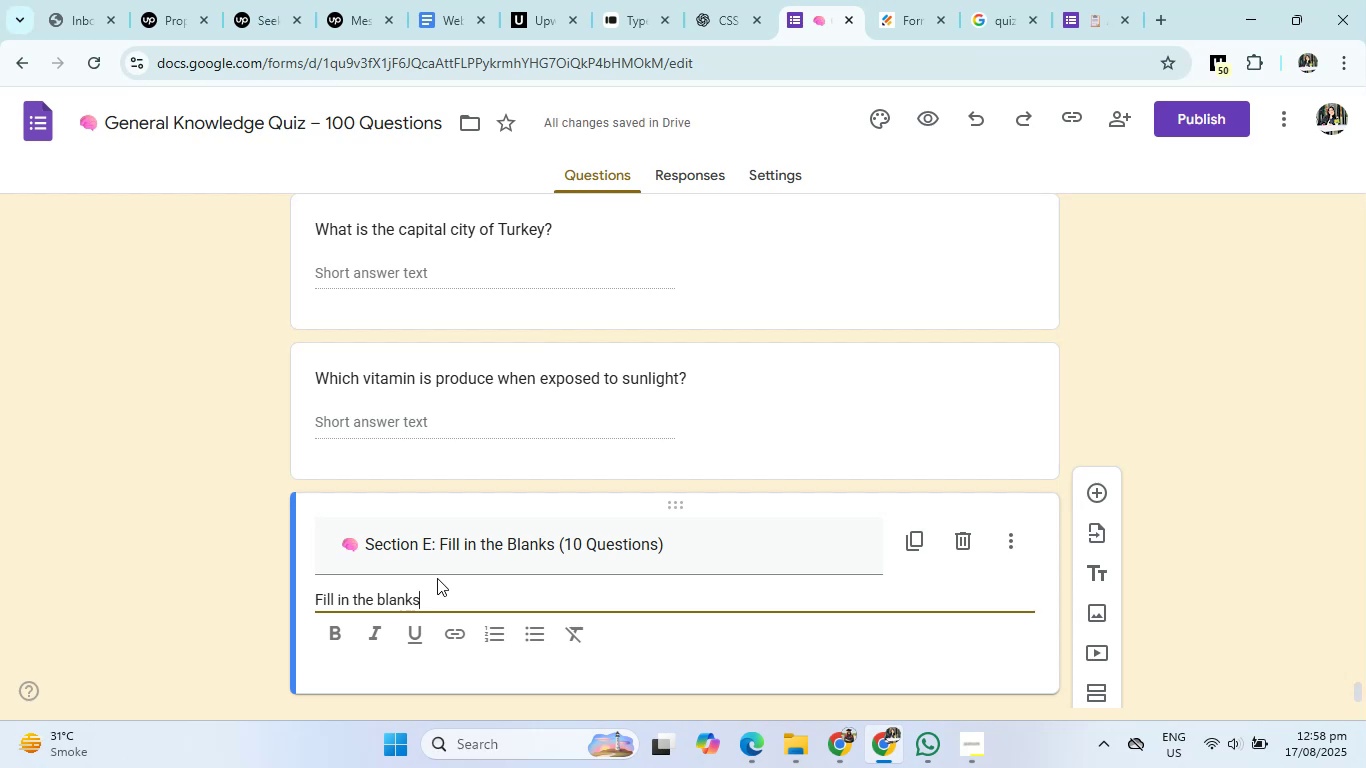 
key(ArrowLeft)
 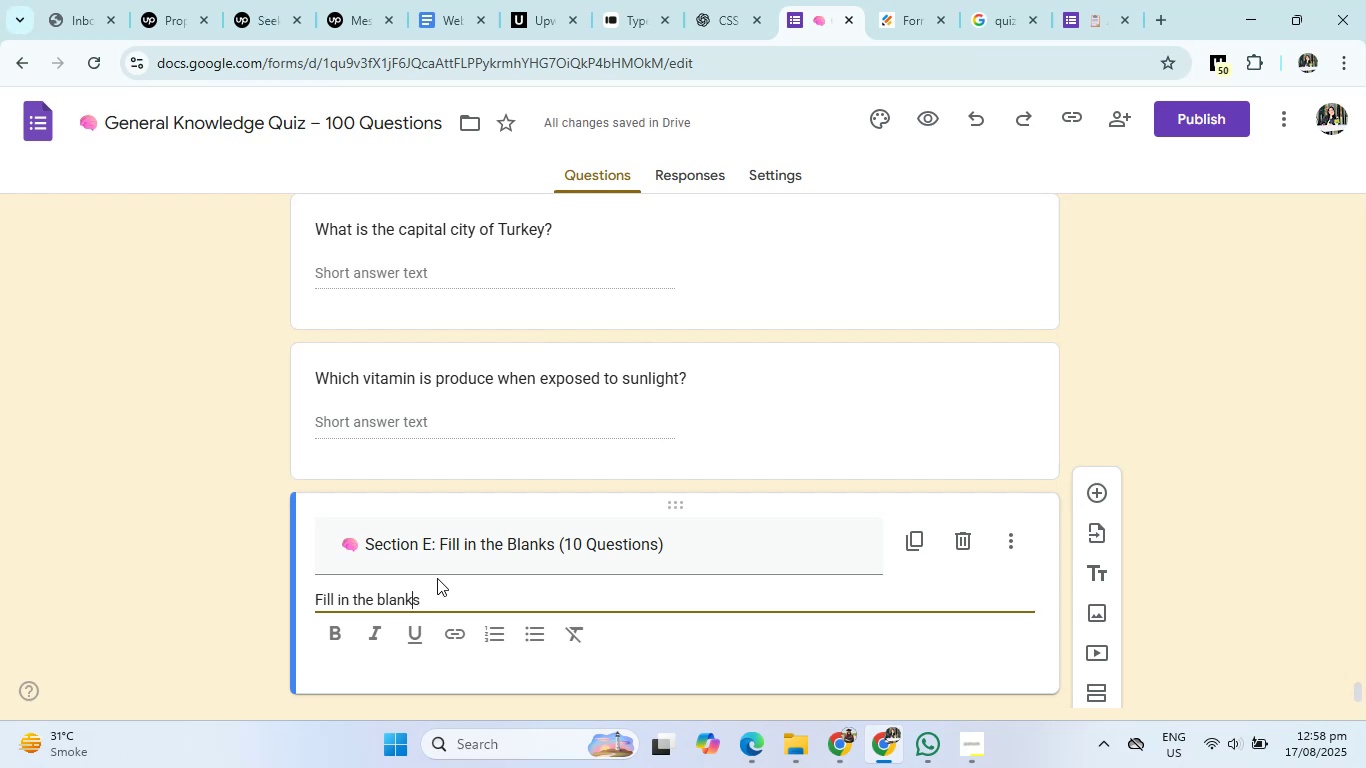 
key(ArrowLeft)
 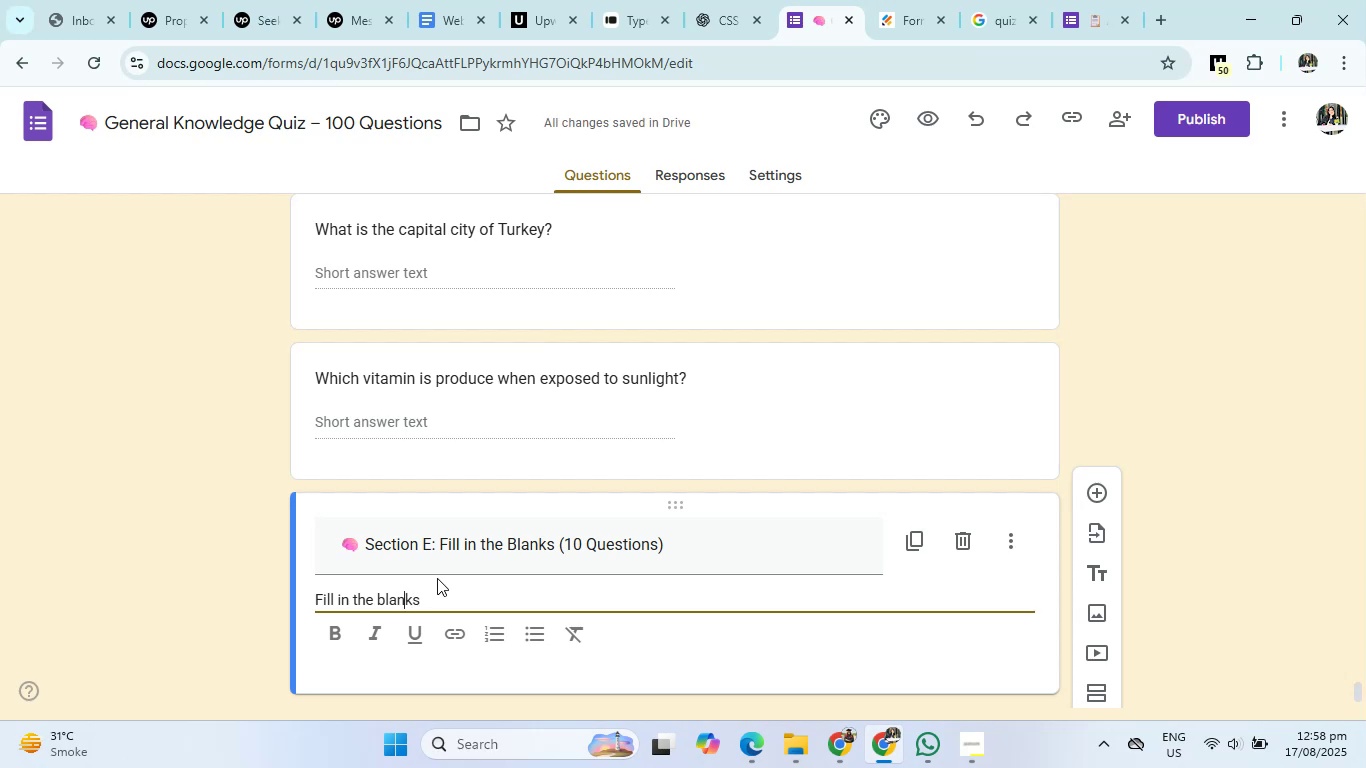 
key(ArrowLeft)
 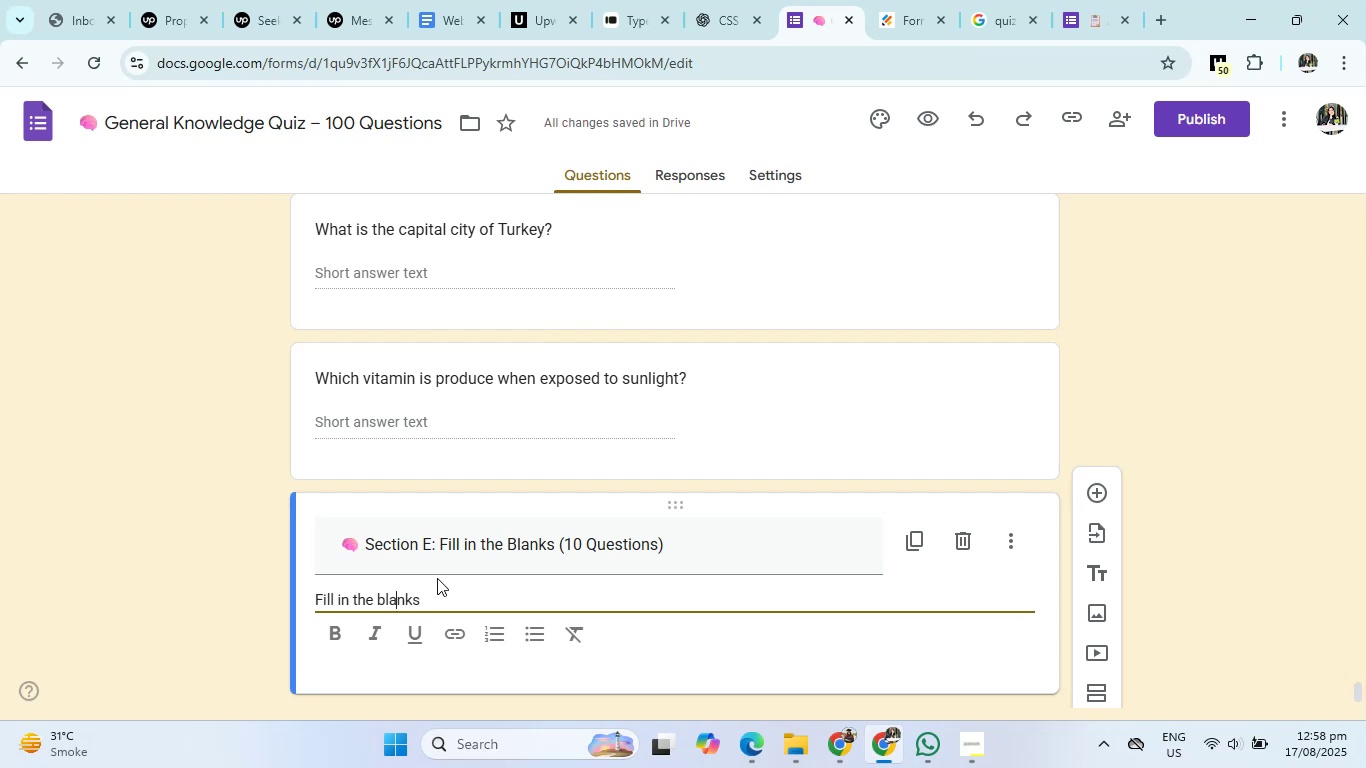 
key(ArrowLeft)
 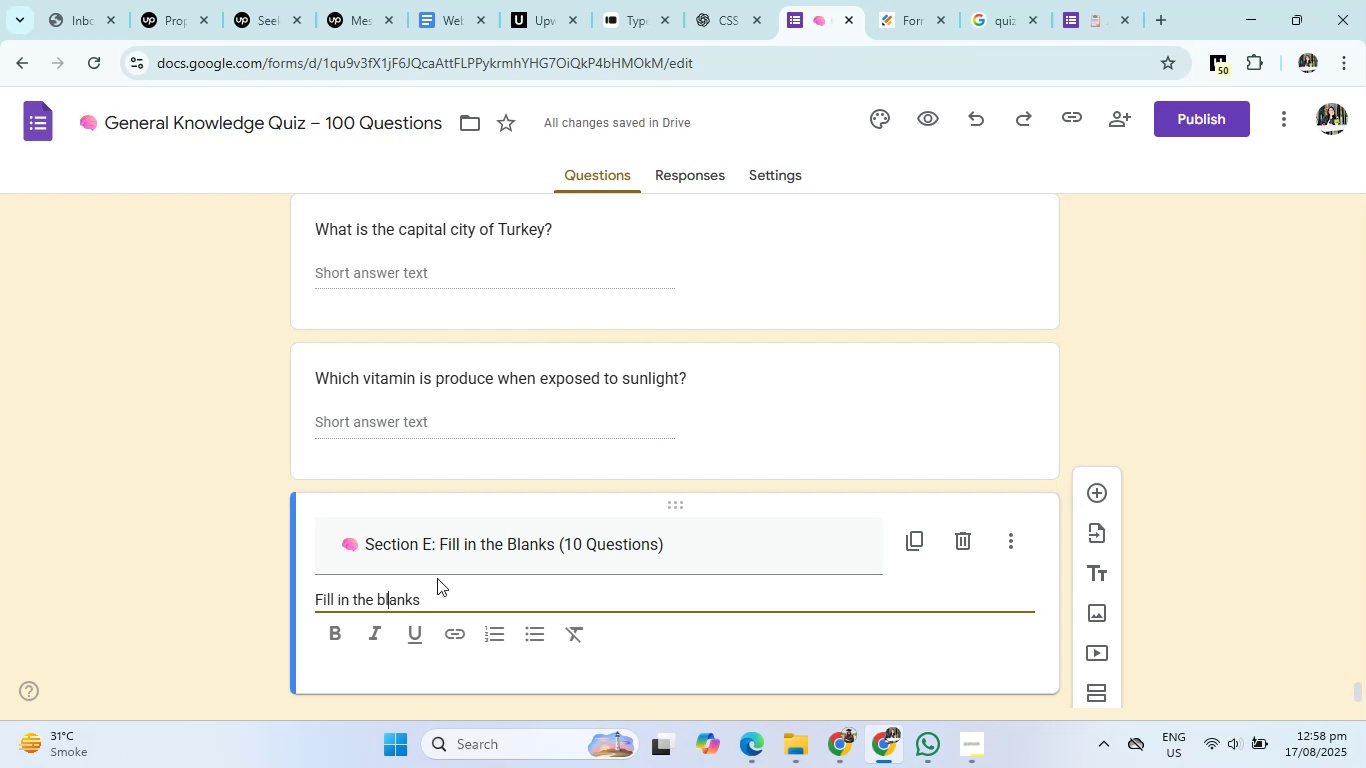 
key(ArrowLeft)
 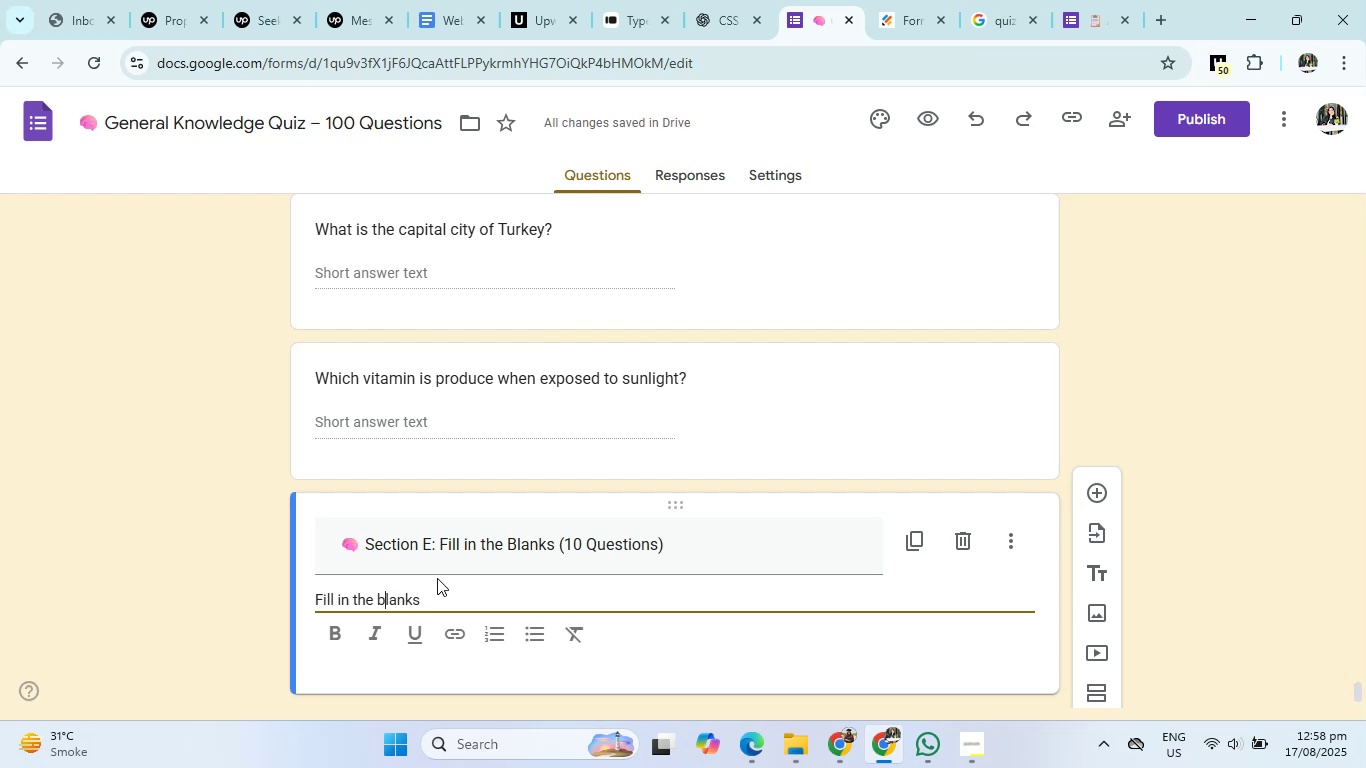 
key(Backspace)
 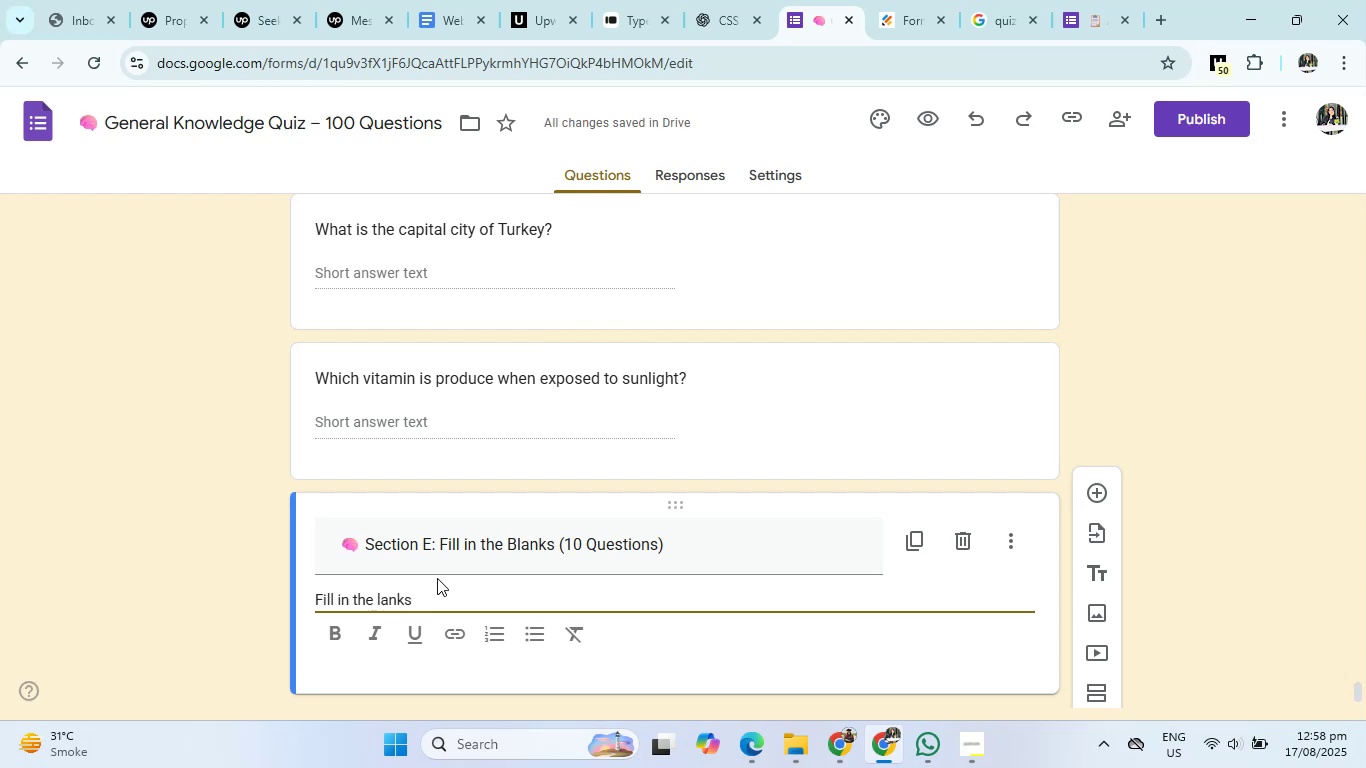 
key(Shift+ShiftRight)
 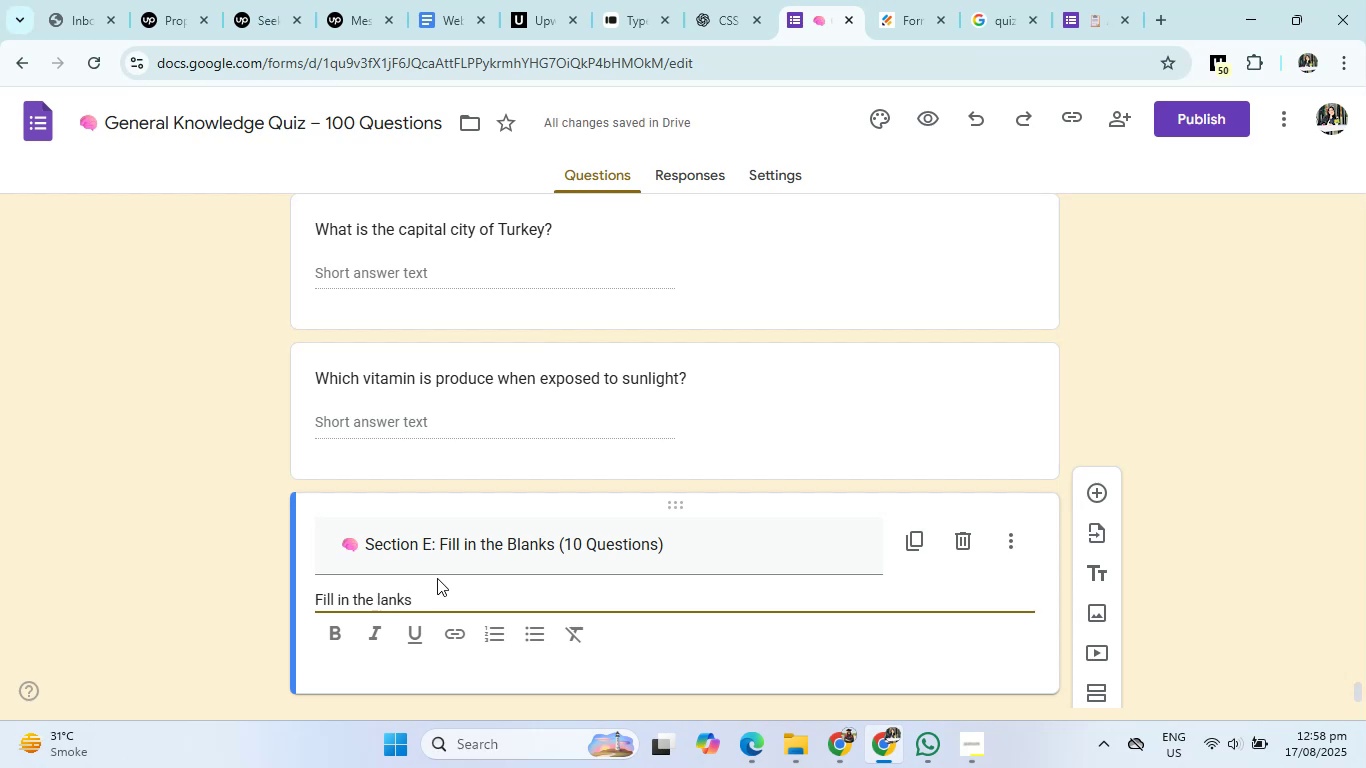 
key(Shift+B)
 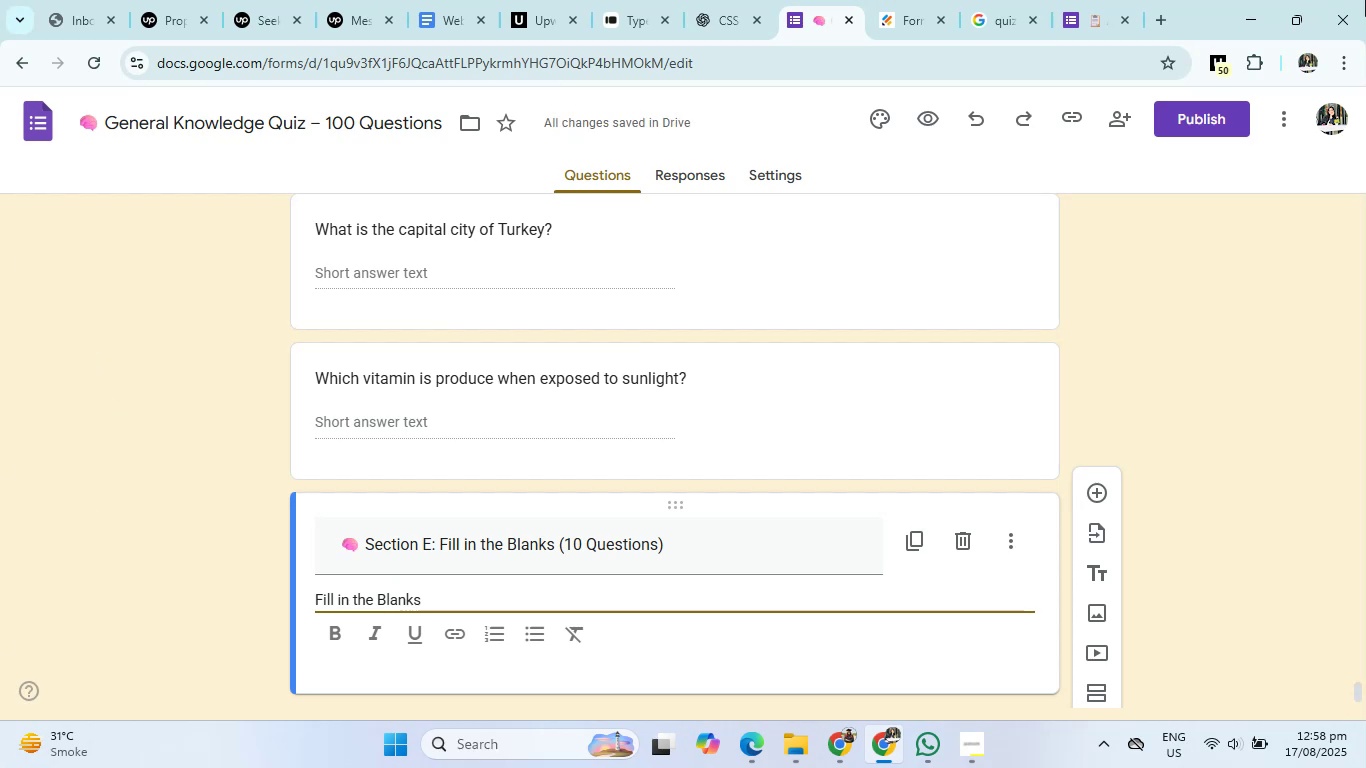 
wait(5.5)
 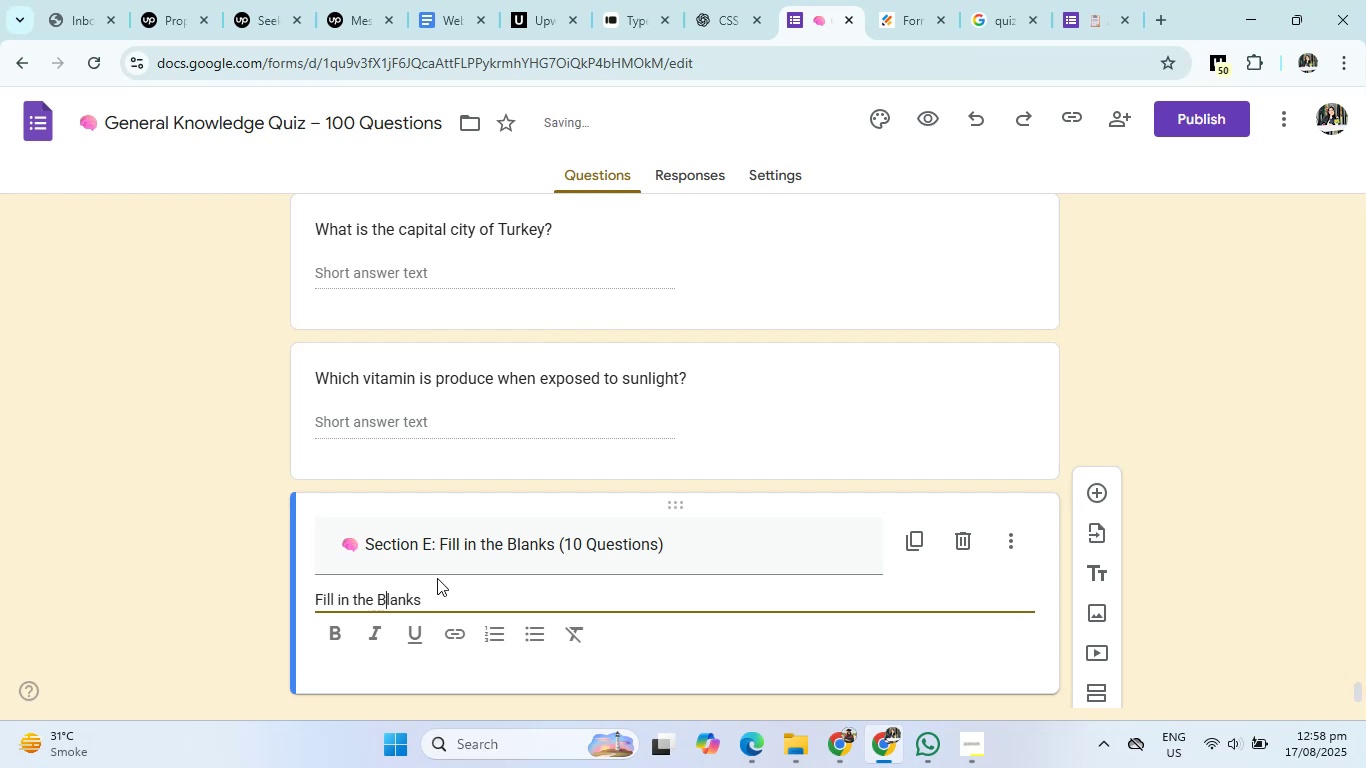 
left_click([735, 0])
 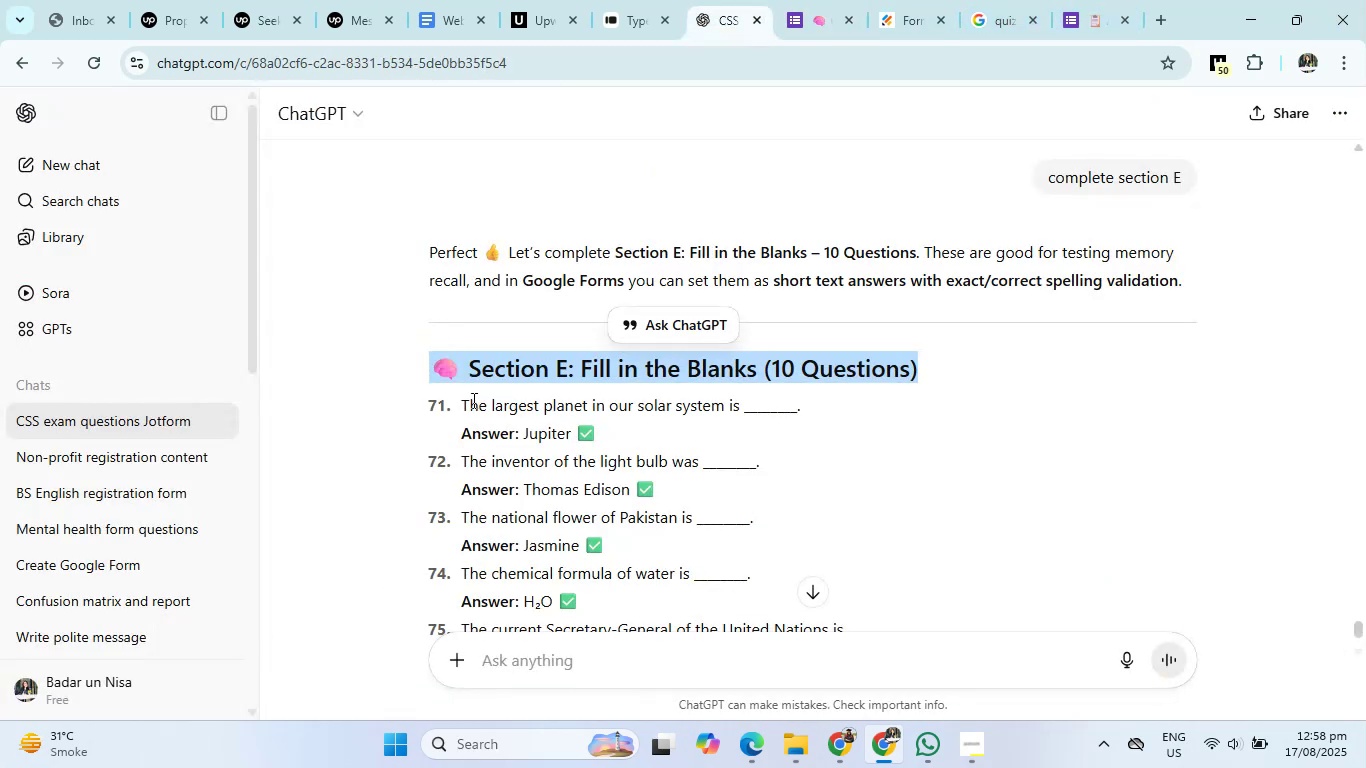 
left_click_drag(start_coordinate=[461, 405], to_coordinate=[831, 397])
 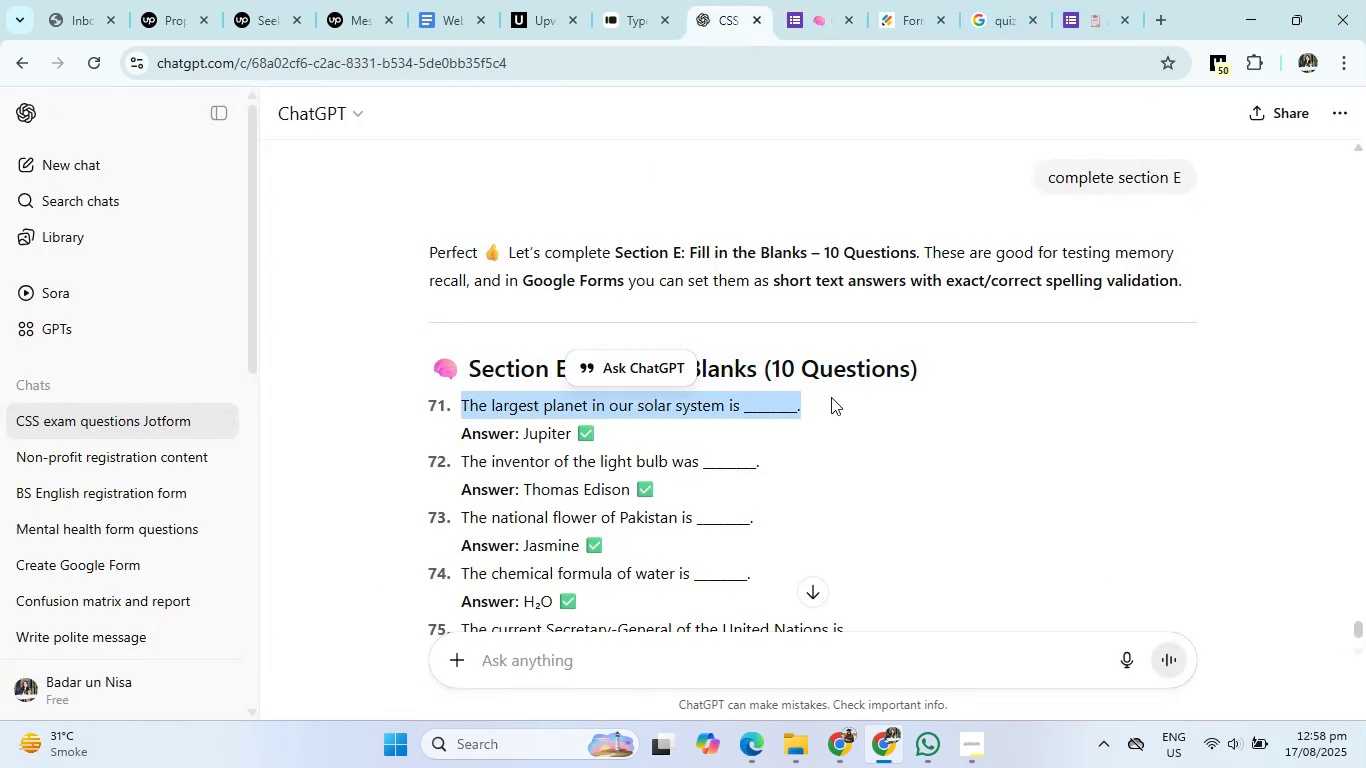 
key(Control+C)
 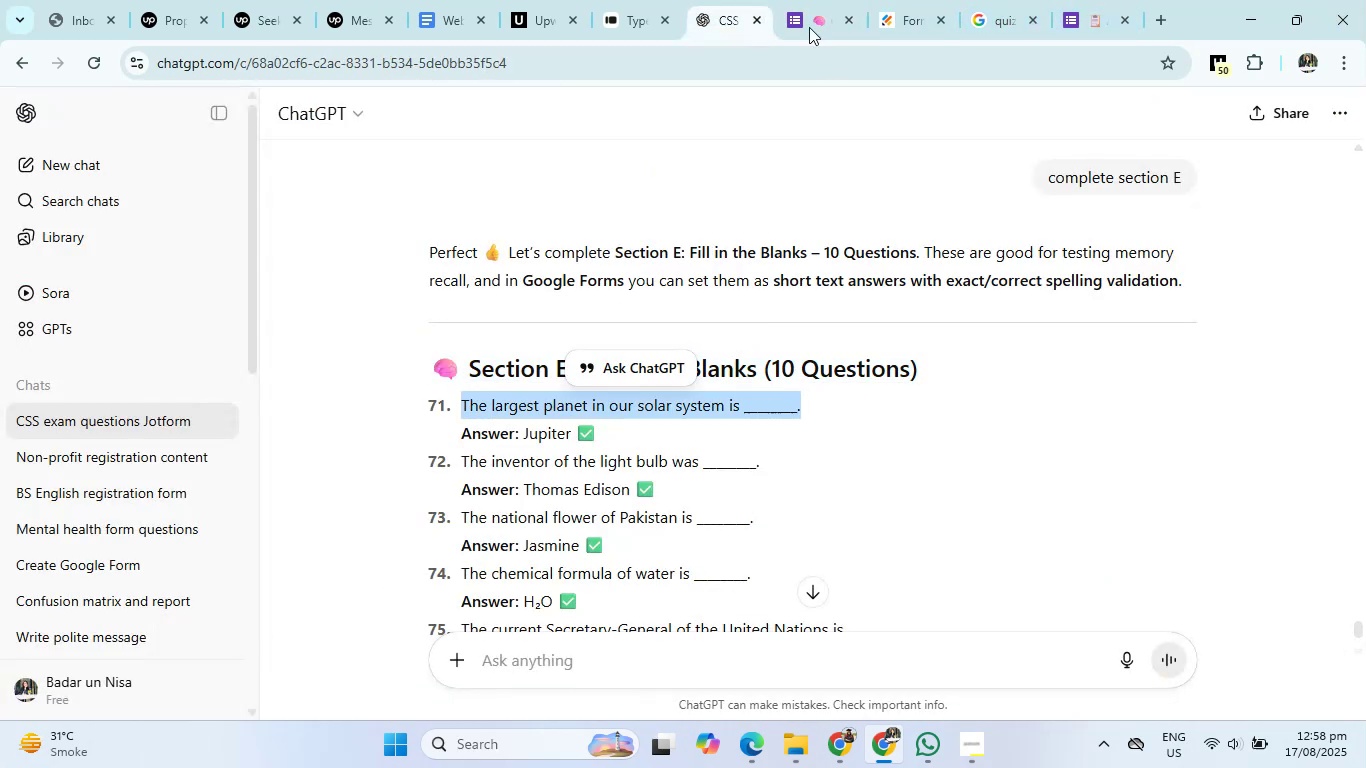 
left_click([810, 0])
 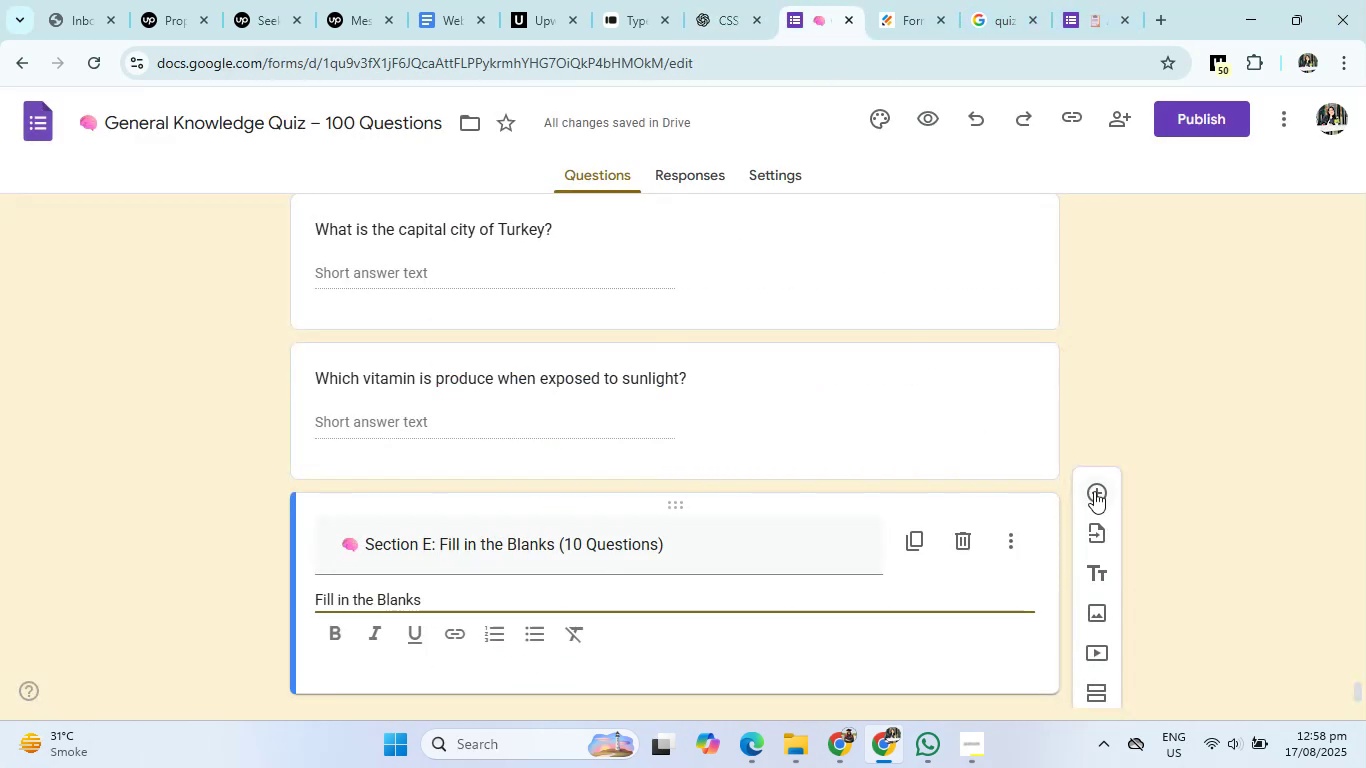 
left_click([1097, 492])
 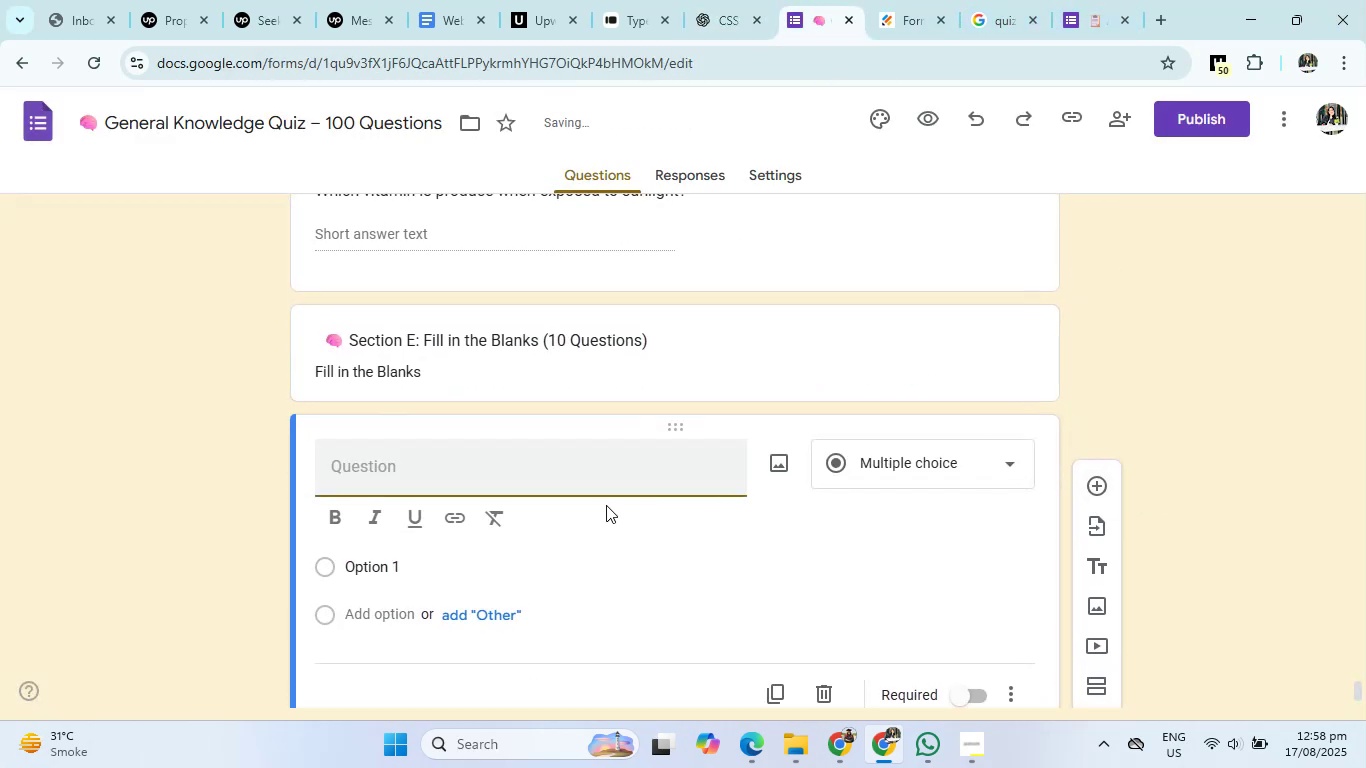 
left_click([571, 480])
 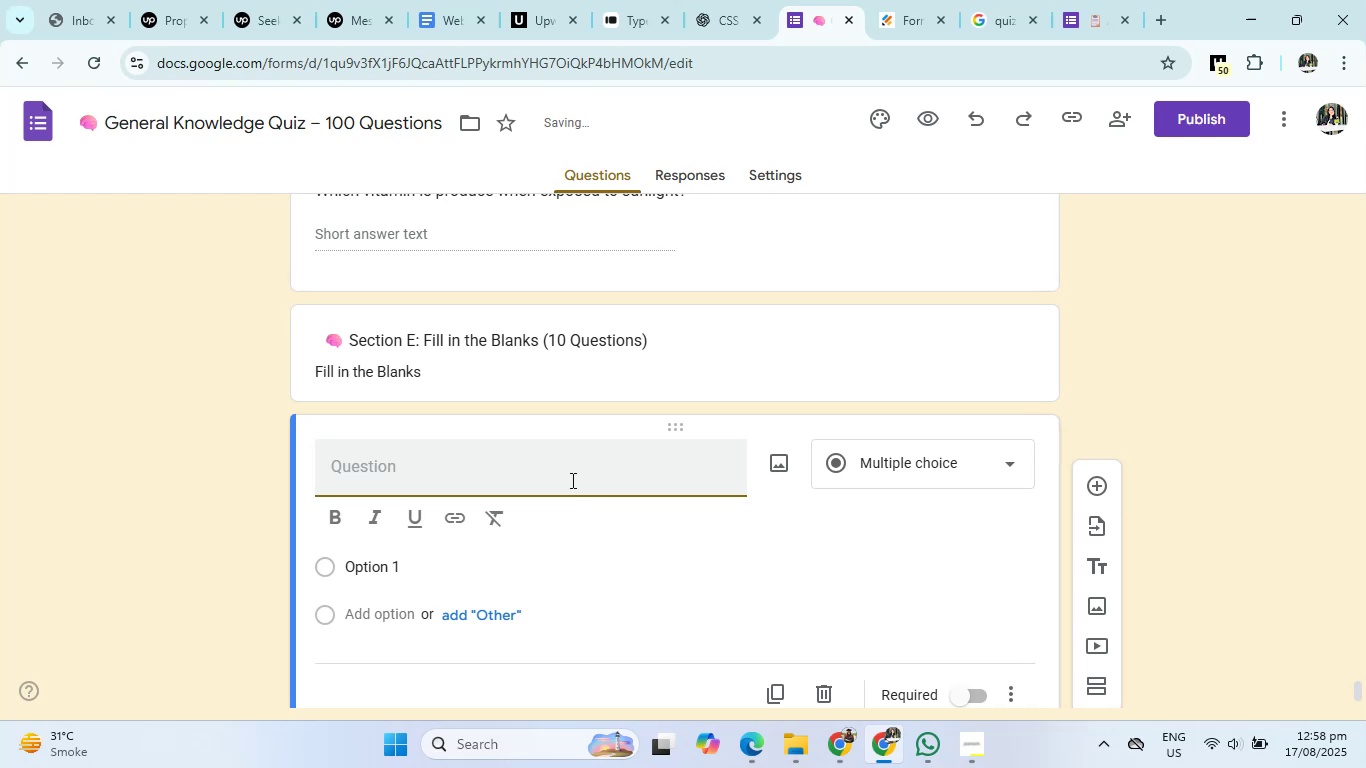 
hold_key(key=ControlLeft, duration=0.36)
 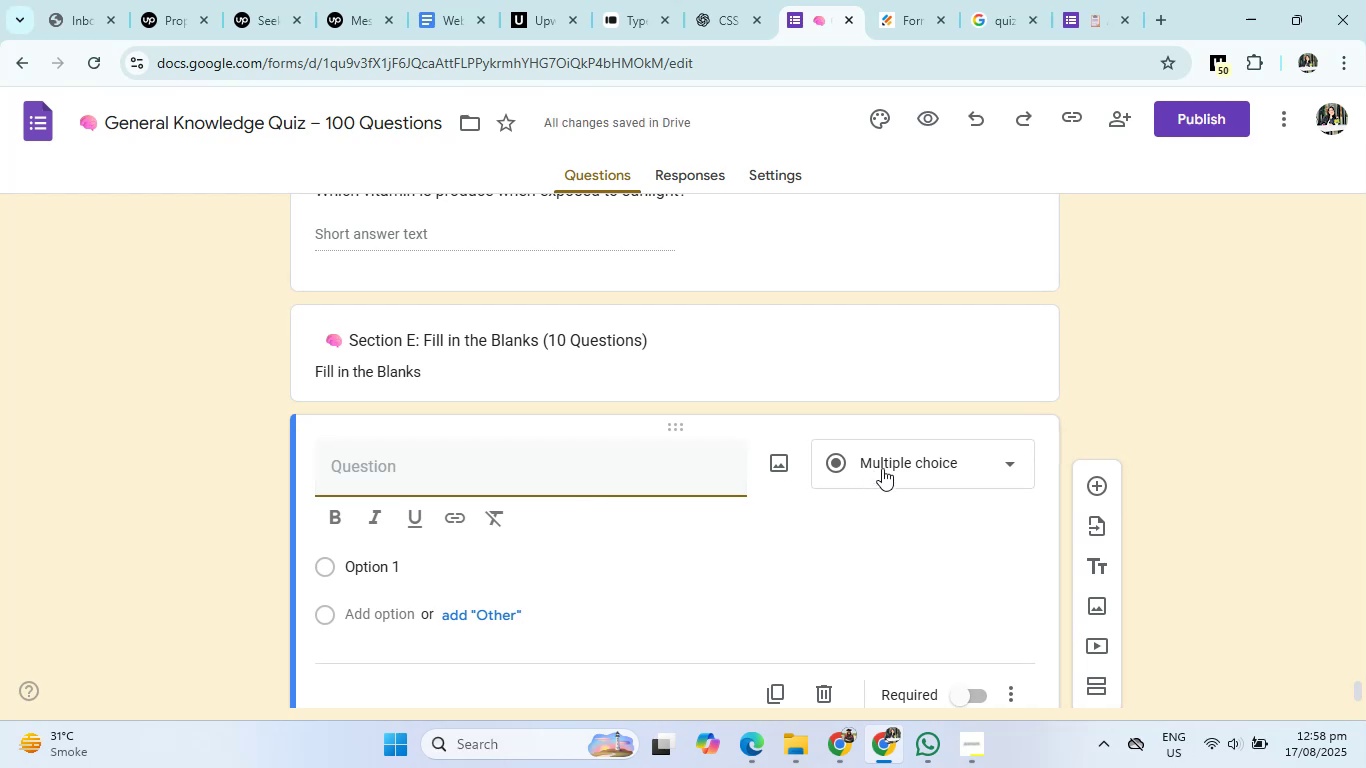 
left_click([892, 463])
 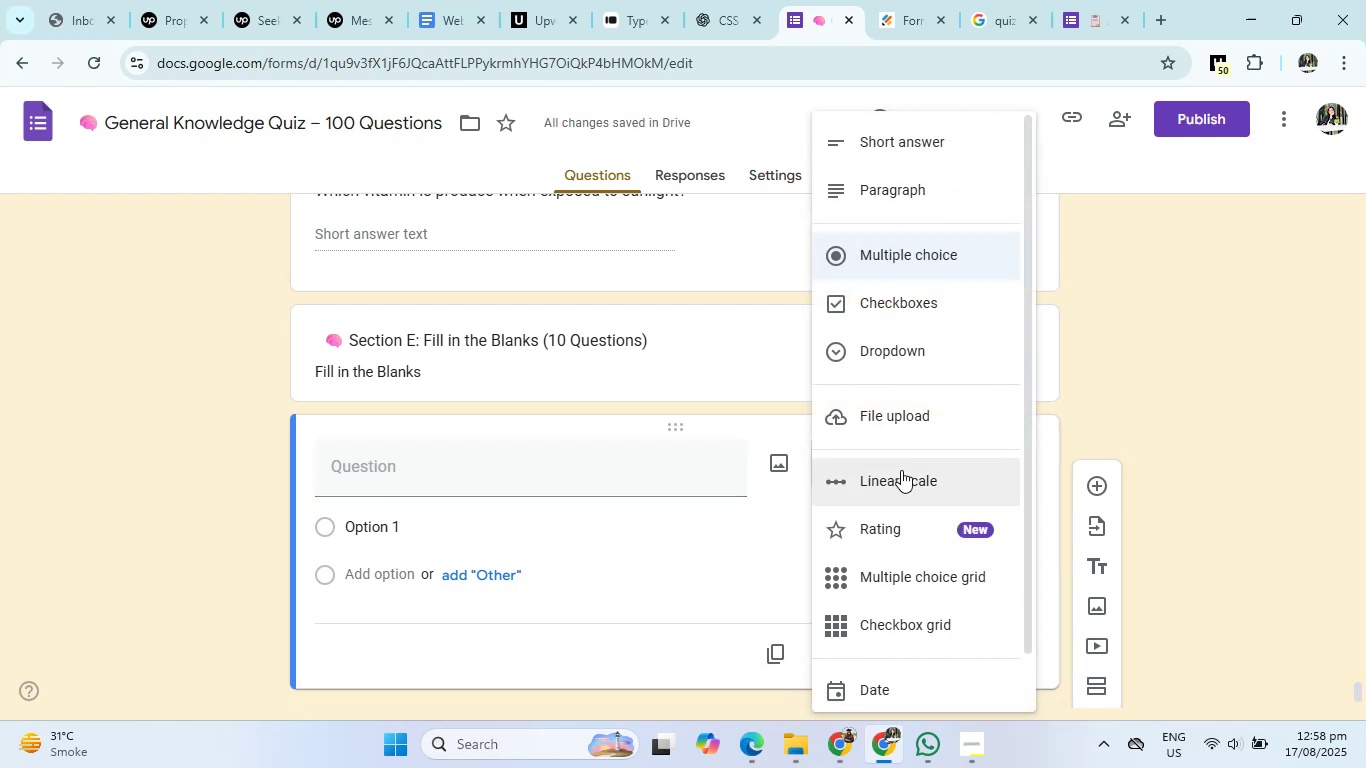 
scroll: coordinate [901, 586], scroll_direction: down, amount: 4.0
 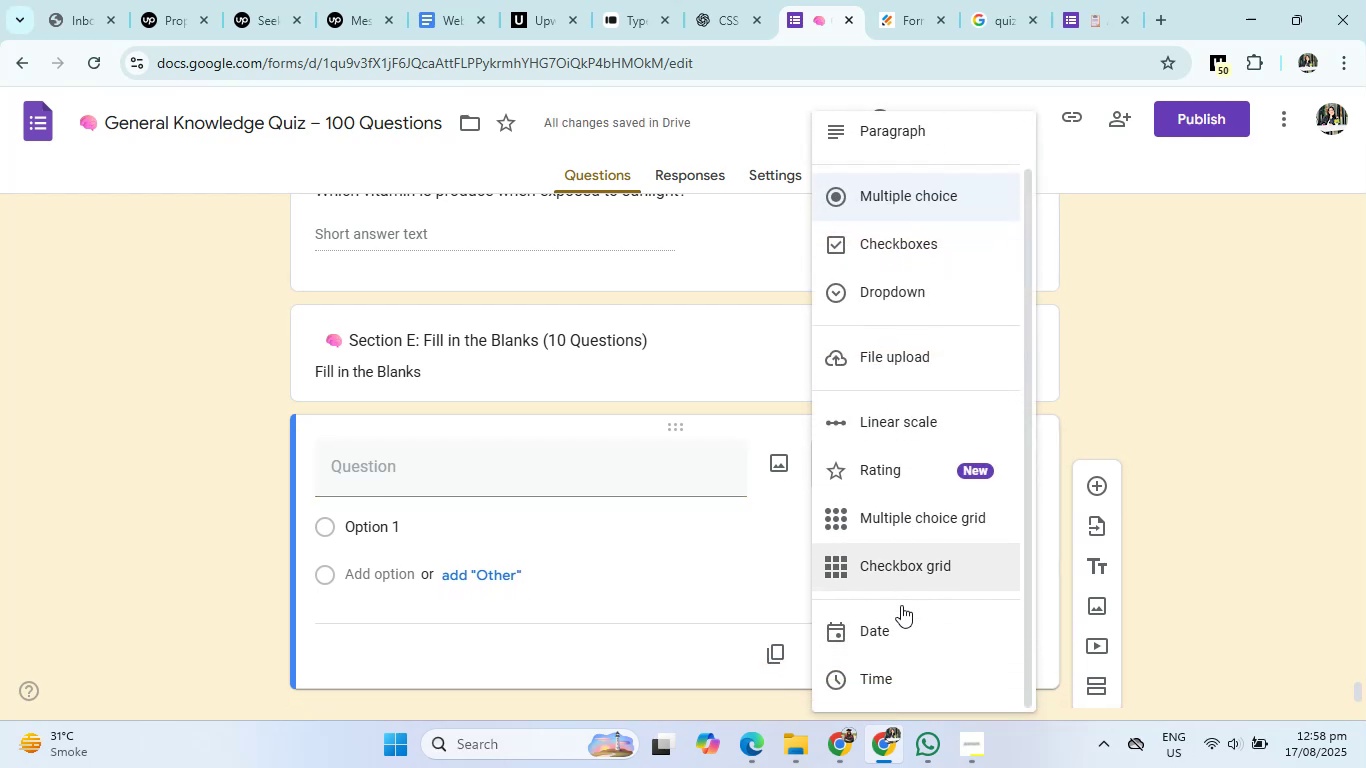 
scroll: coordinate [901, 605], scroll_direction: up, amount: 3.0
 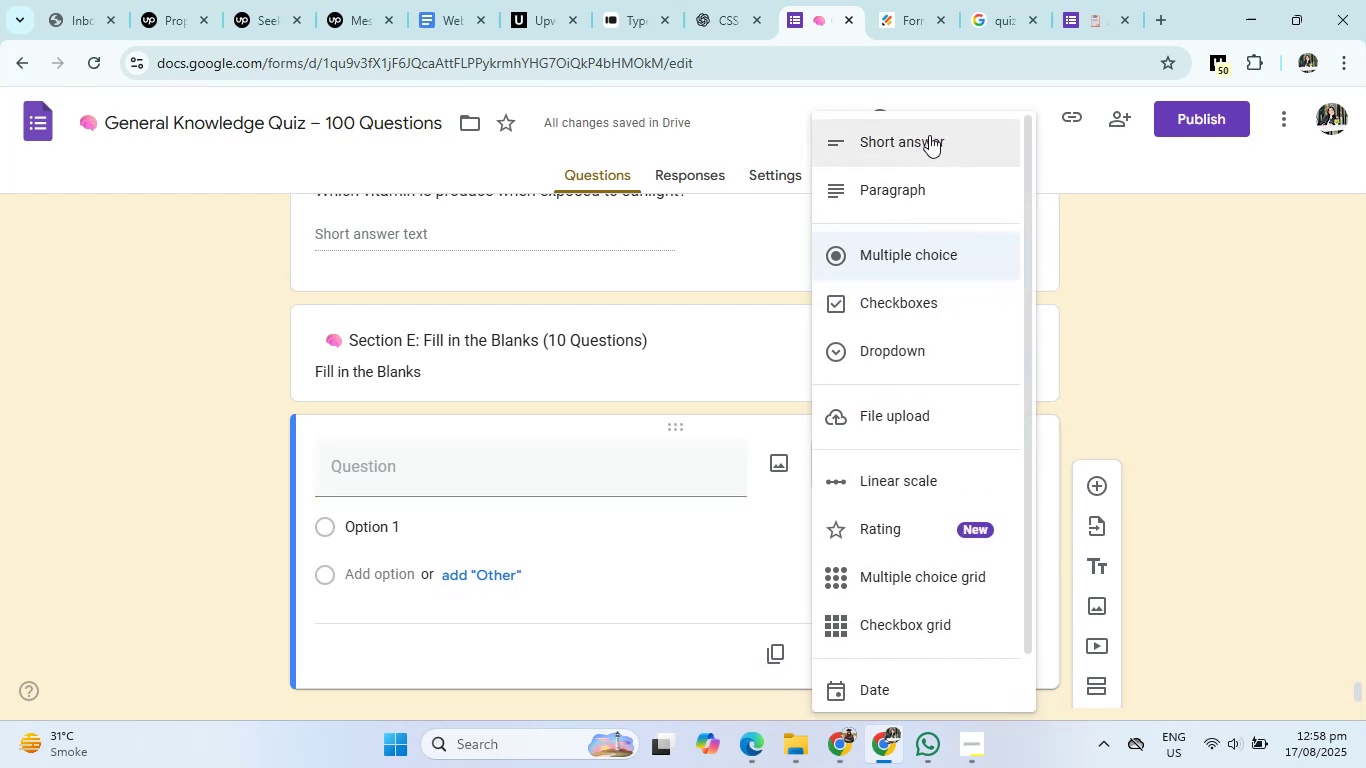 
left_click([929, 135])
 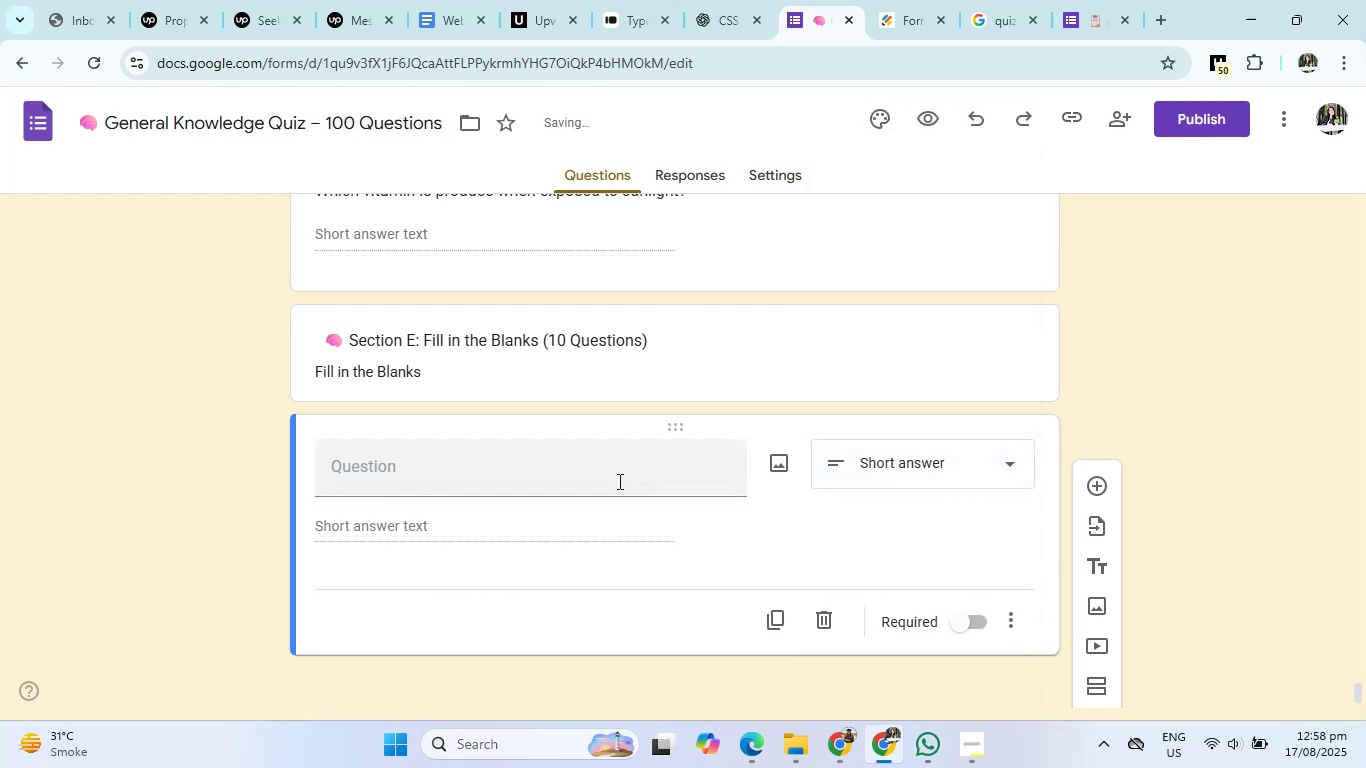 
left_click([589, 487])
 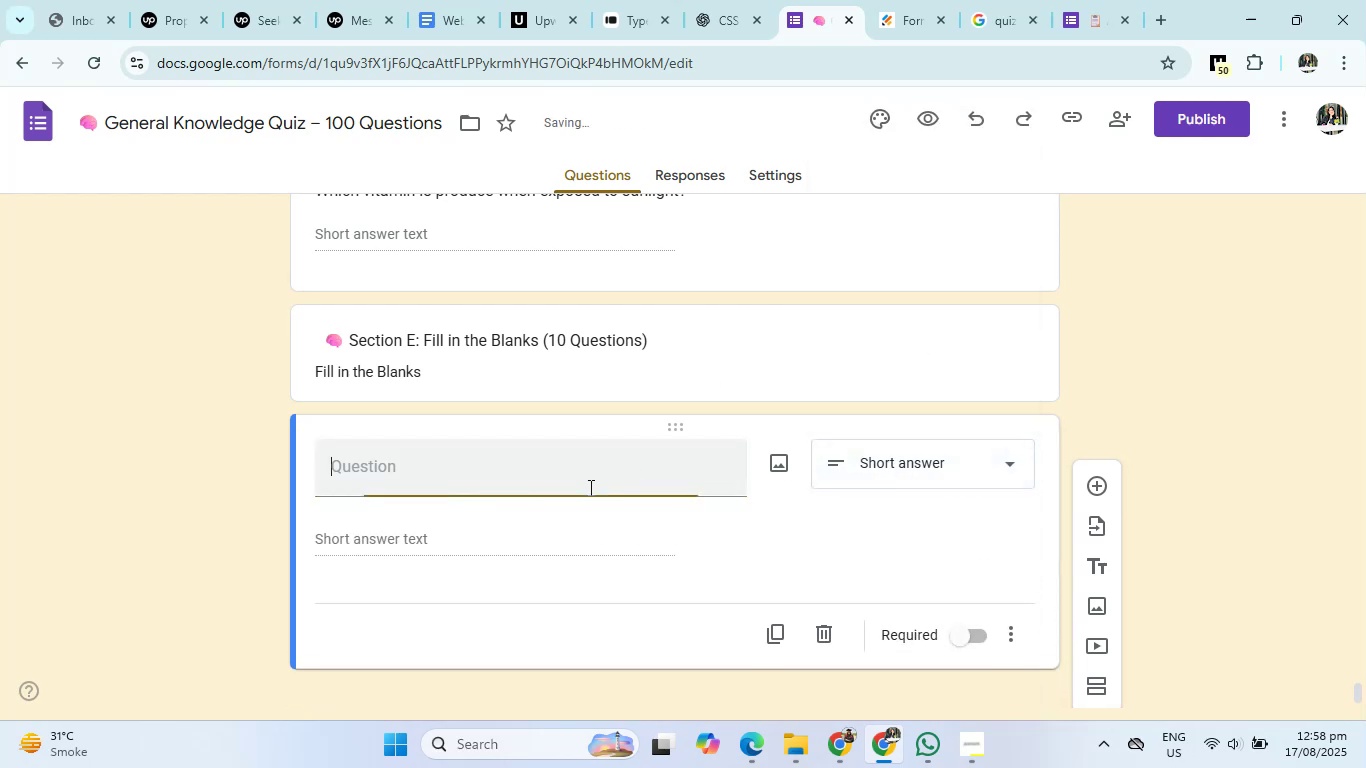 
key(Control+V)
 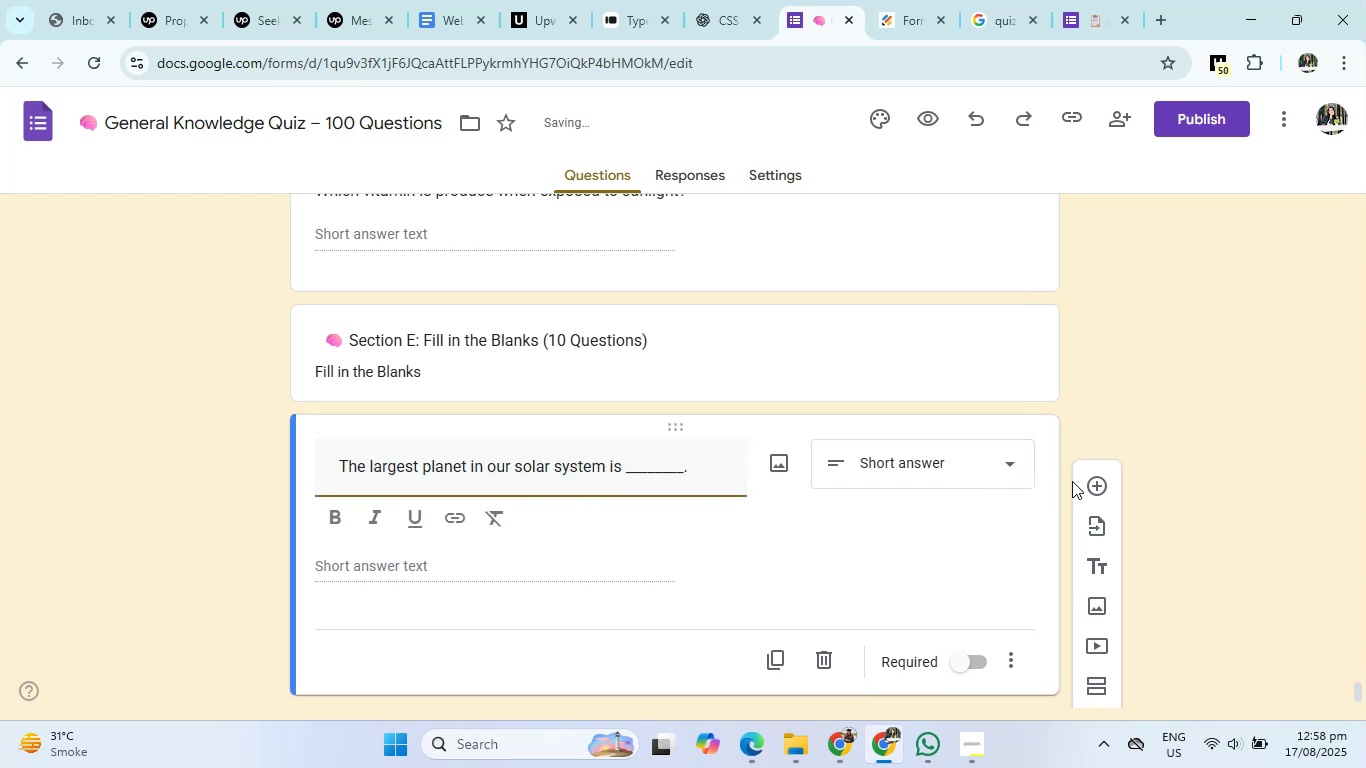 
left_click([1097, 481])
 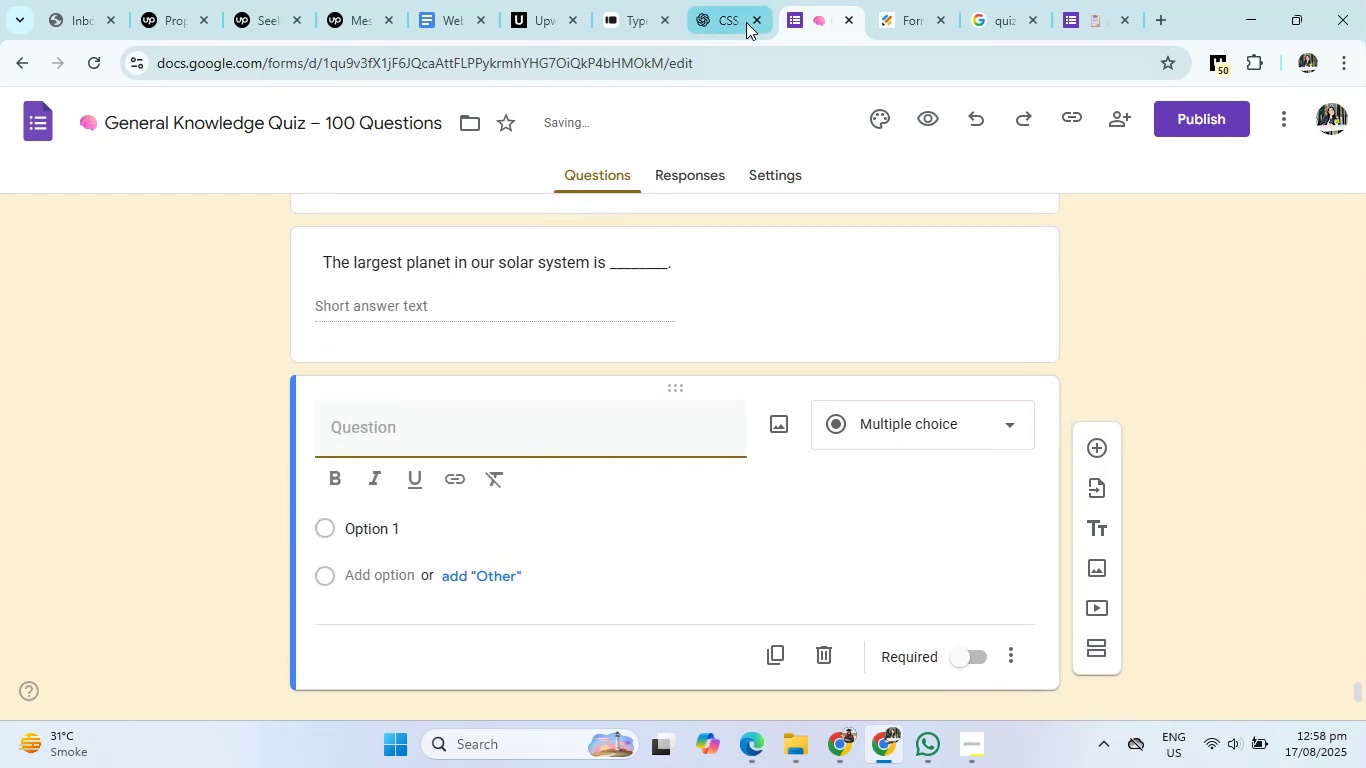 
left_click([734, 0])
 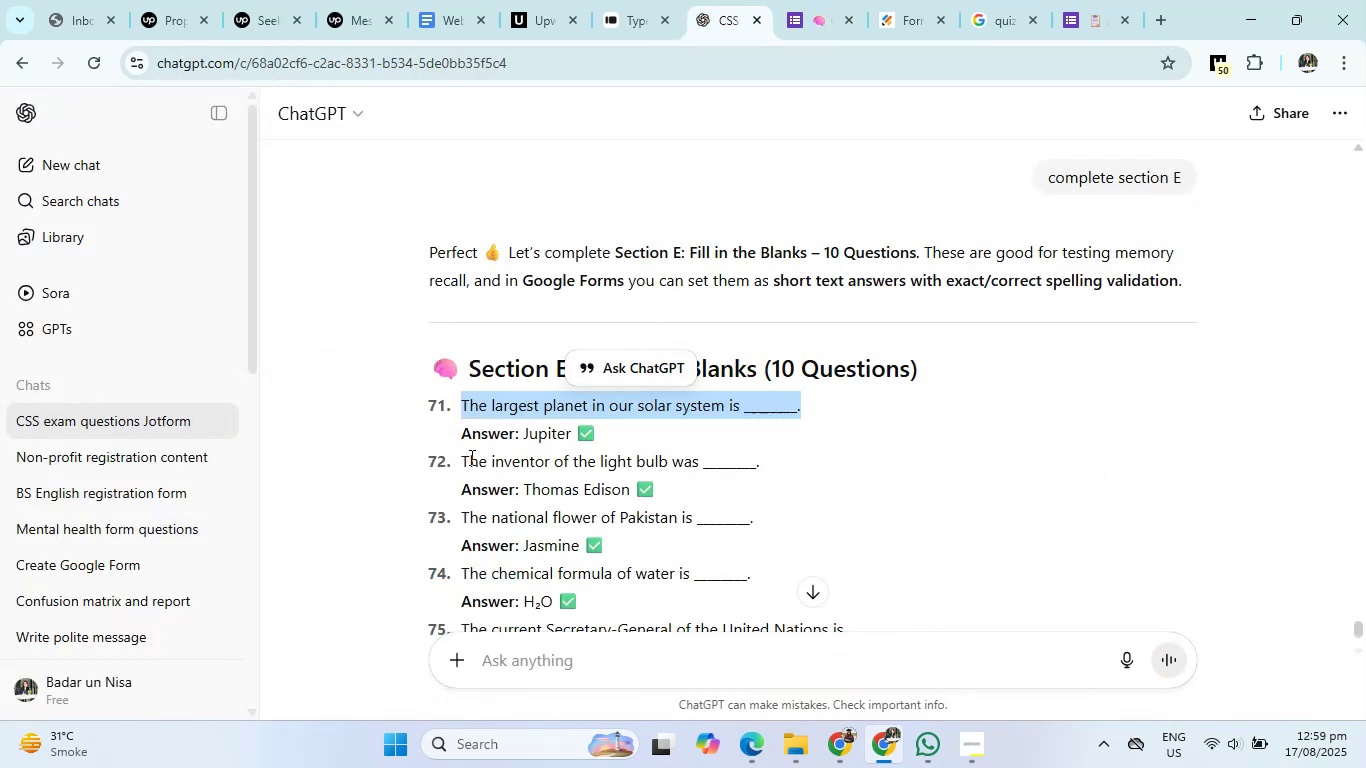 
left_click_drag(start_coordinate=[460, 462], to_coordinate=[779, 456])
 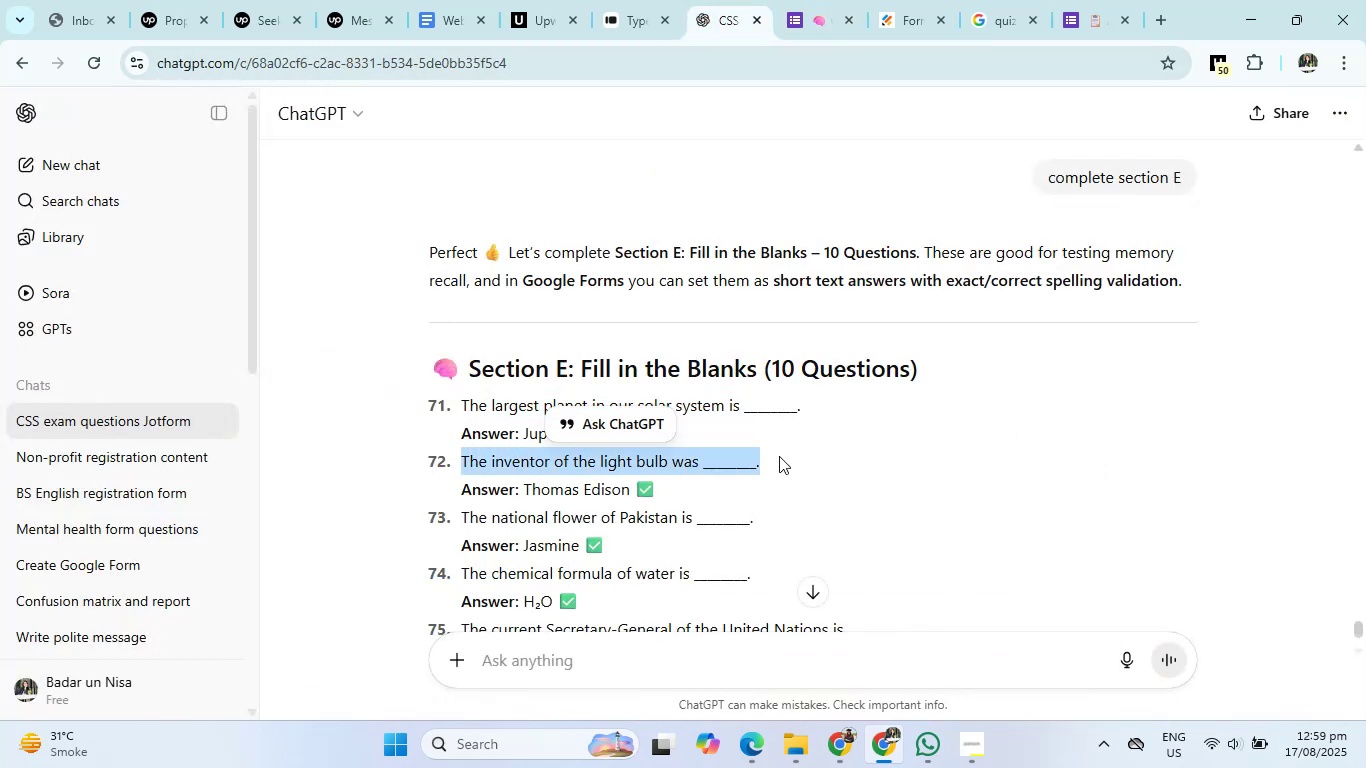 
key(Control+C)
 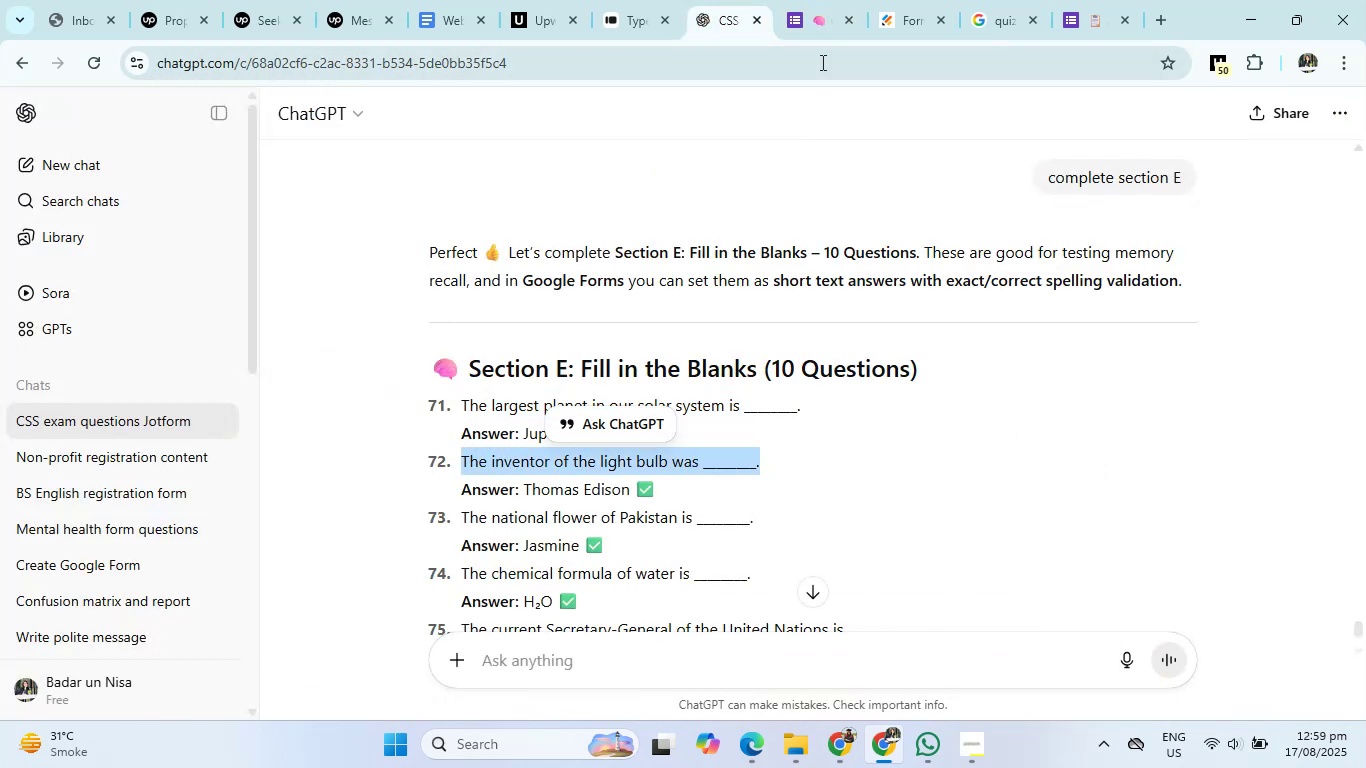 
left_click([831, 8])
 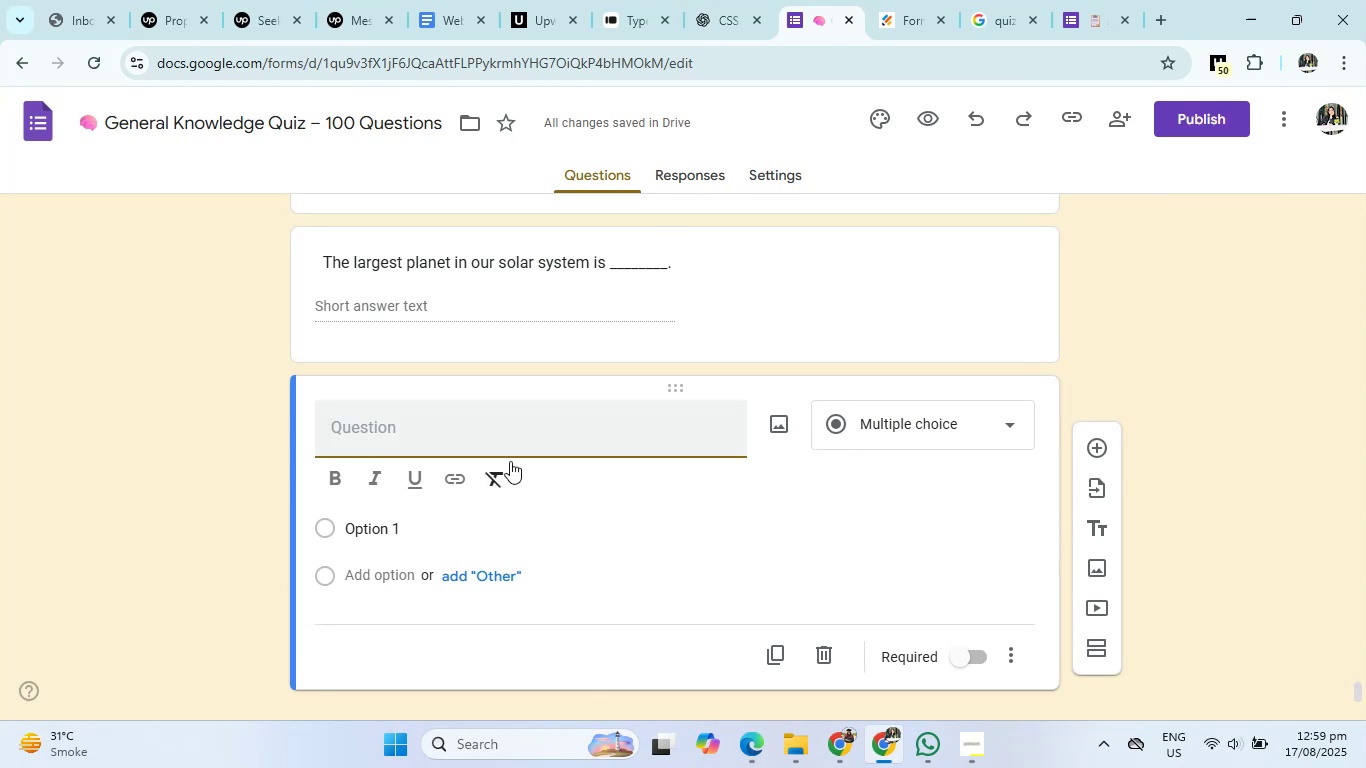 
left_click([505, 433])
 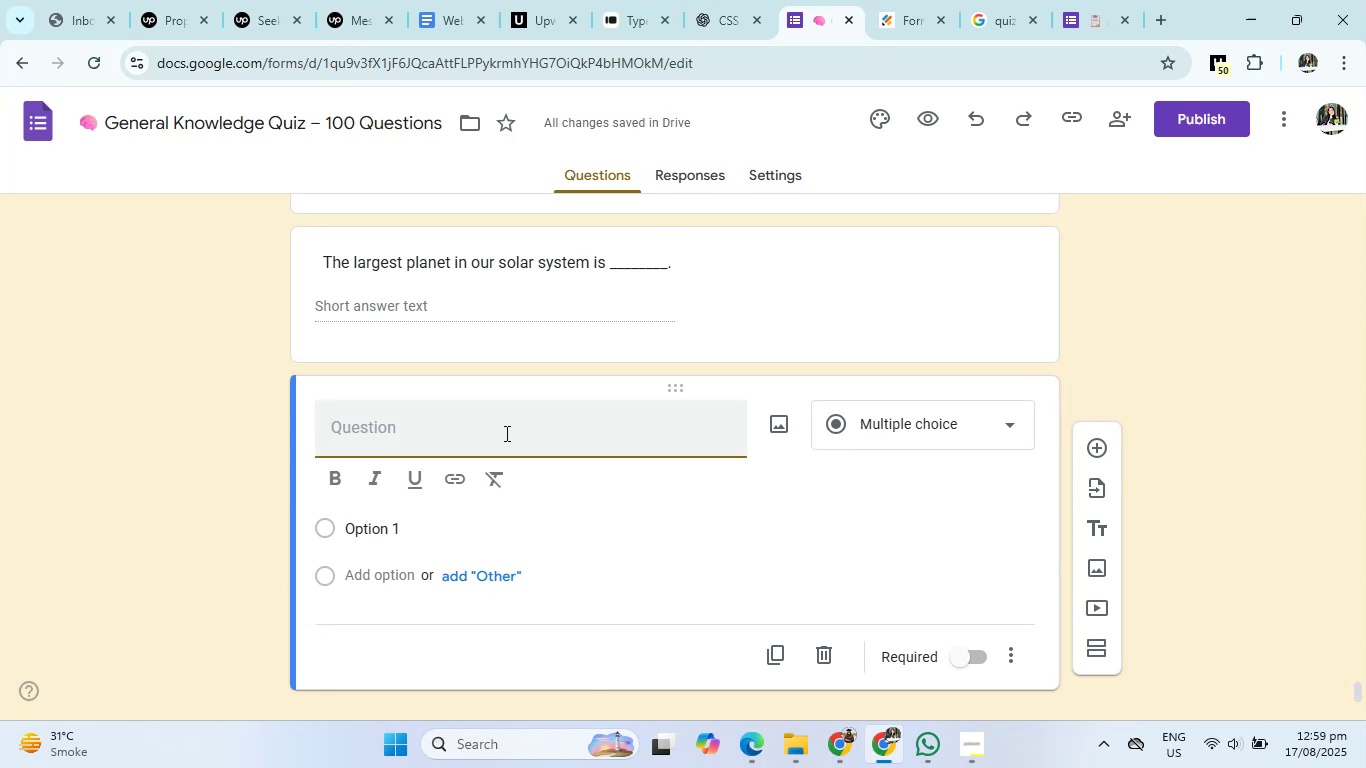 
key(Control+V)
 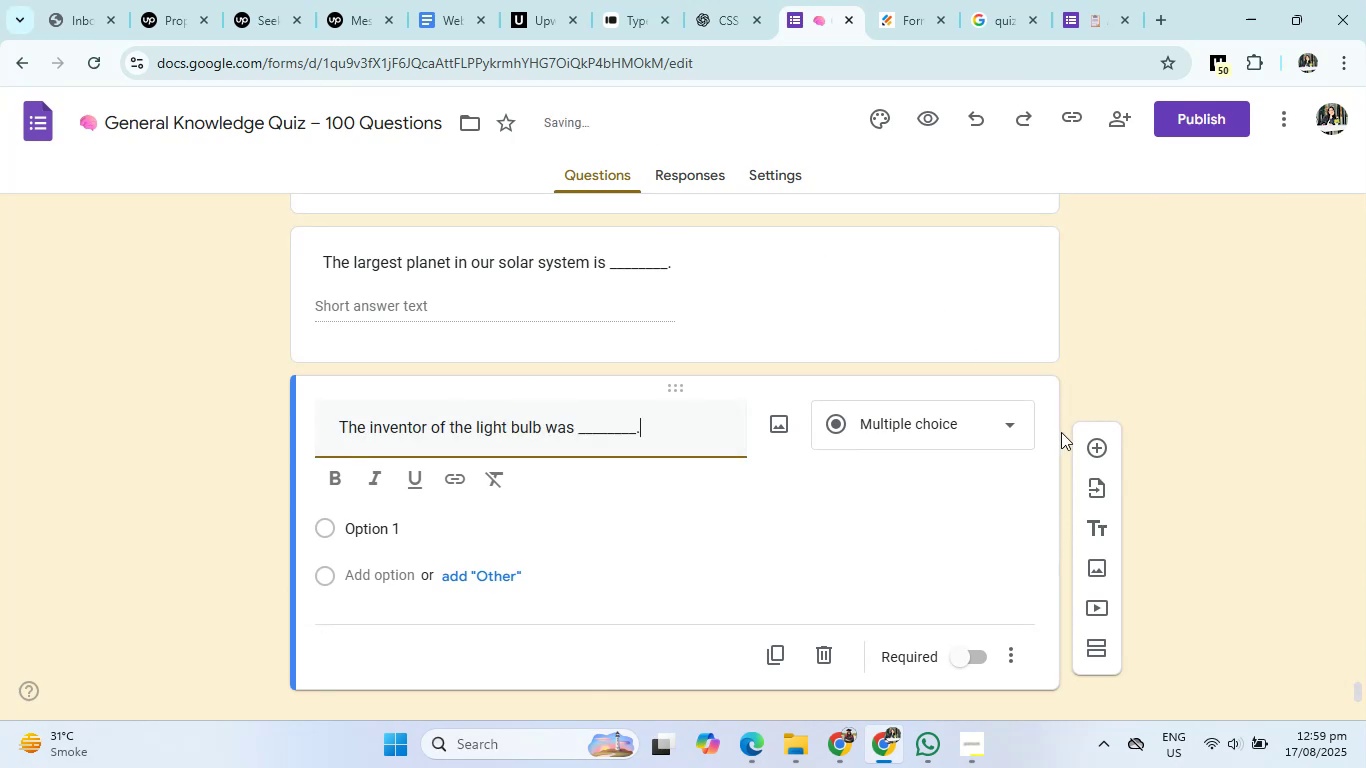 
left_click([946, 430])
 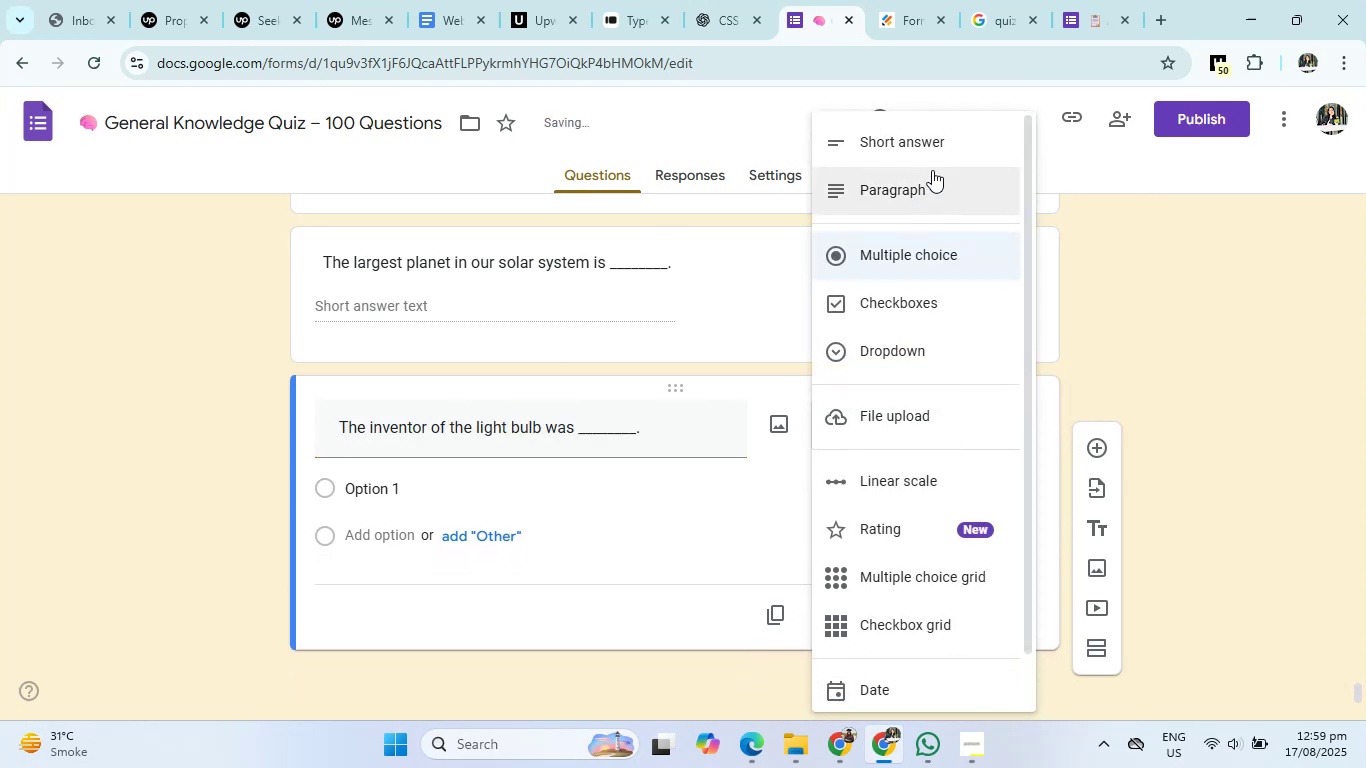 
left_click([932, 165])
 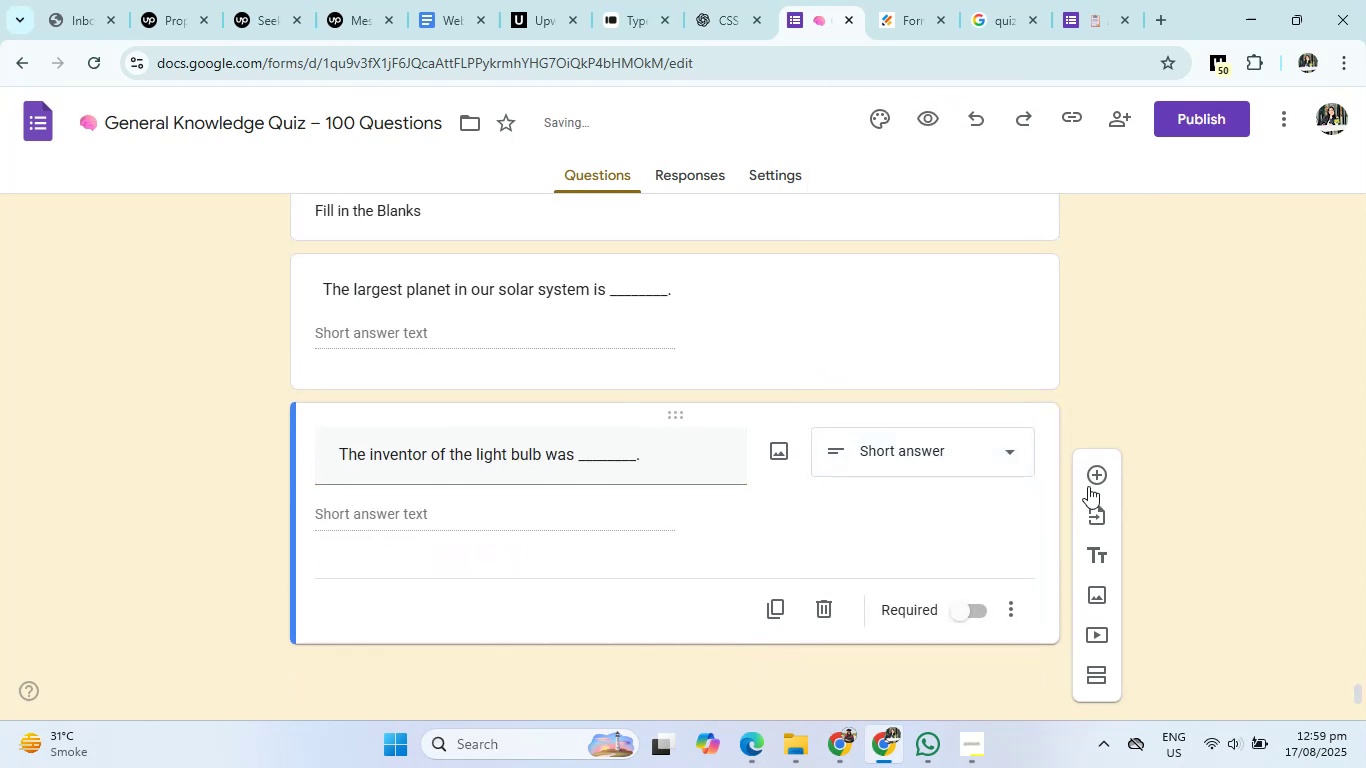 
left_click([1099, 474])
 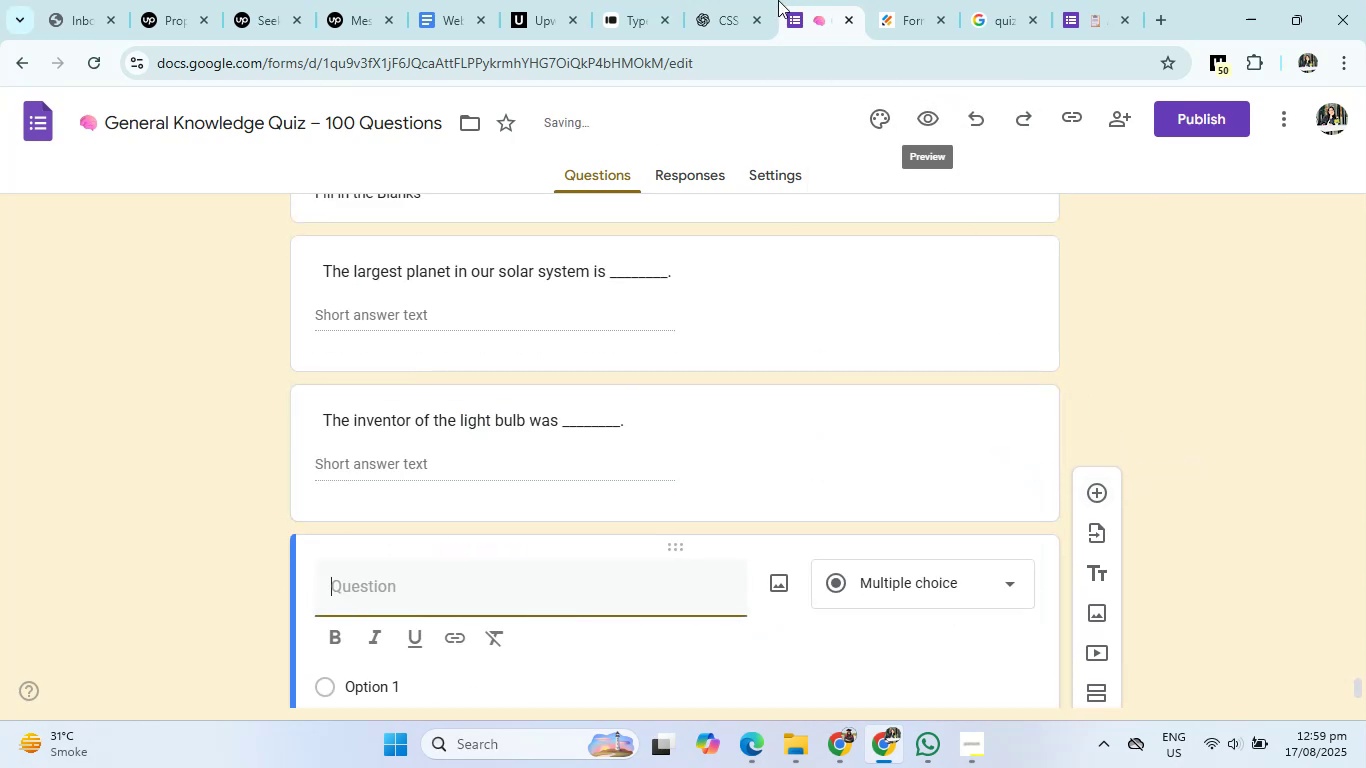 
left_click([744, 0])
 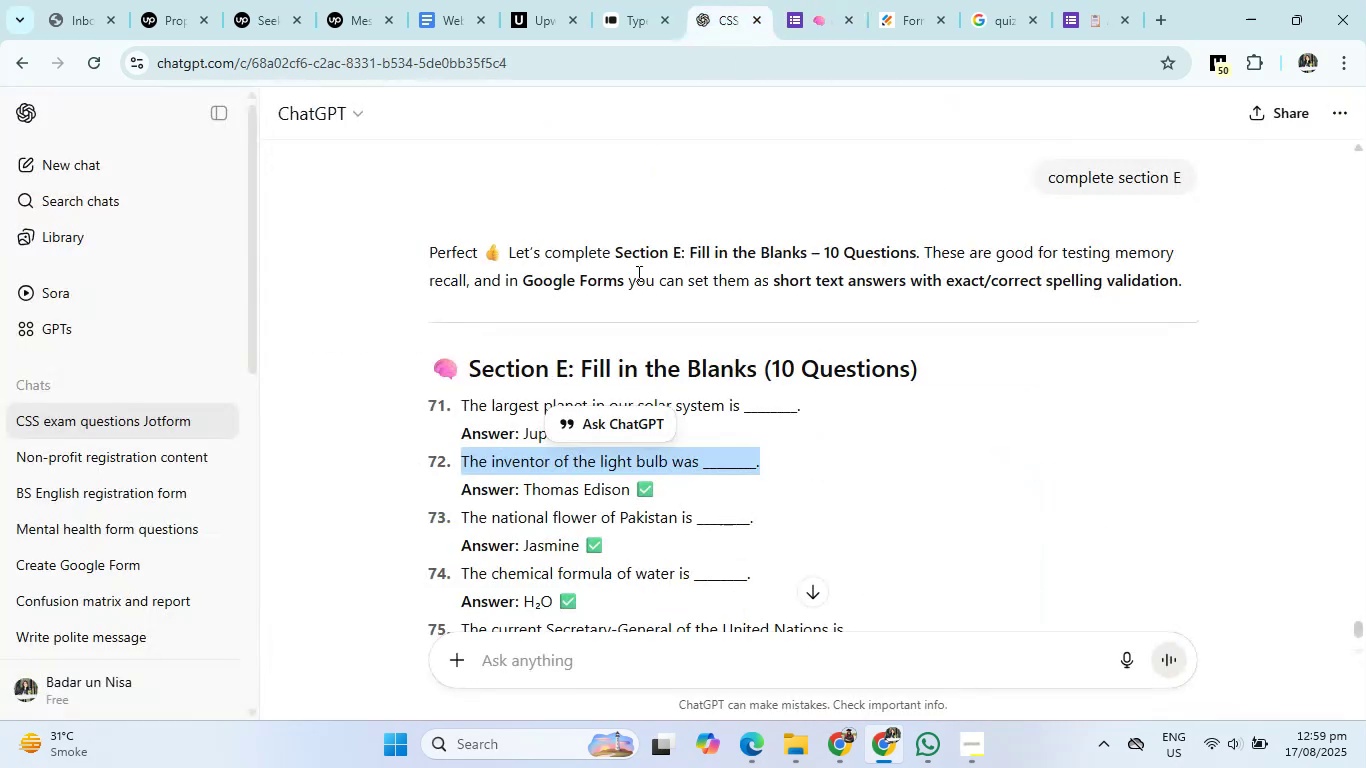 
scroll: coordinate [608, 349], scroll_direction: down, amount: 2.0
 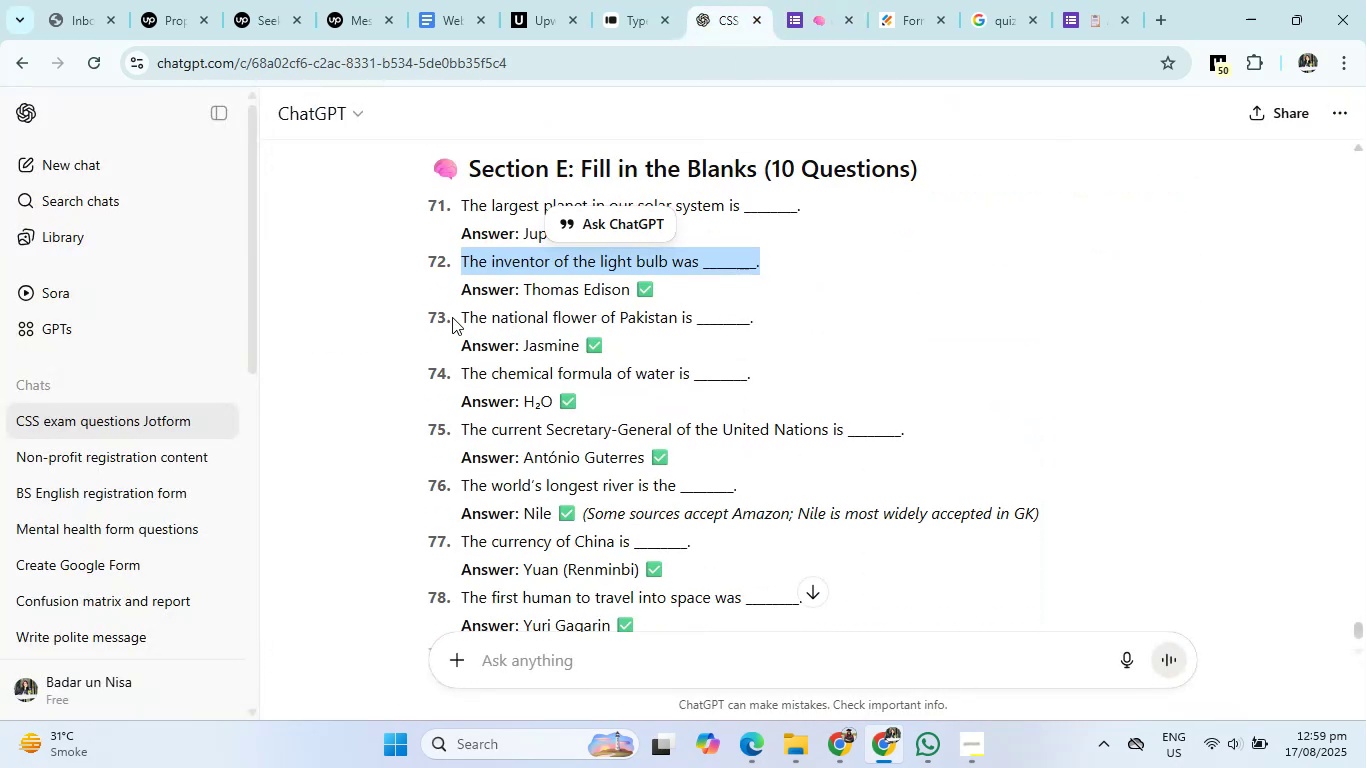 
left_click_drag(start_coordinate=[459, 316], to_coordinate=[781, 312])
 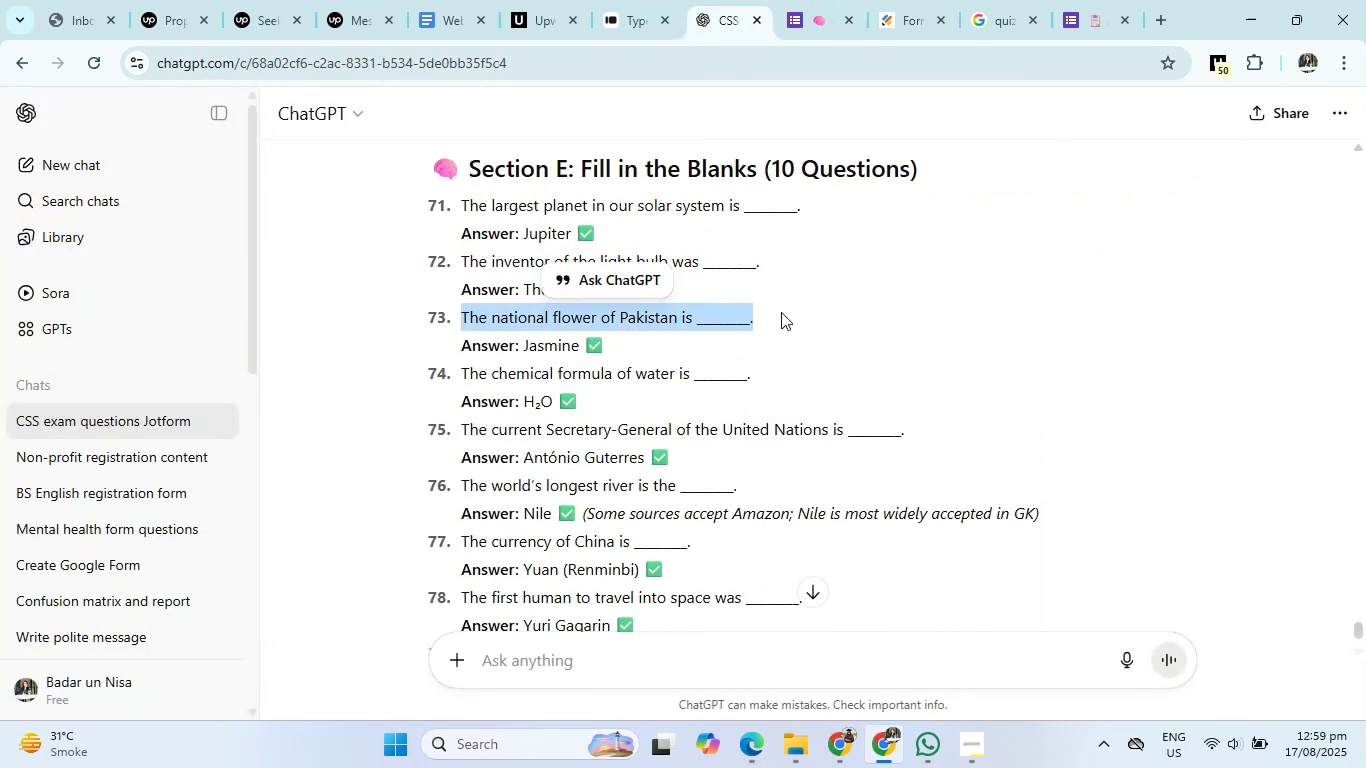 
key(Control+C)
 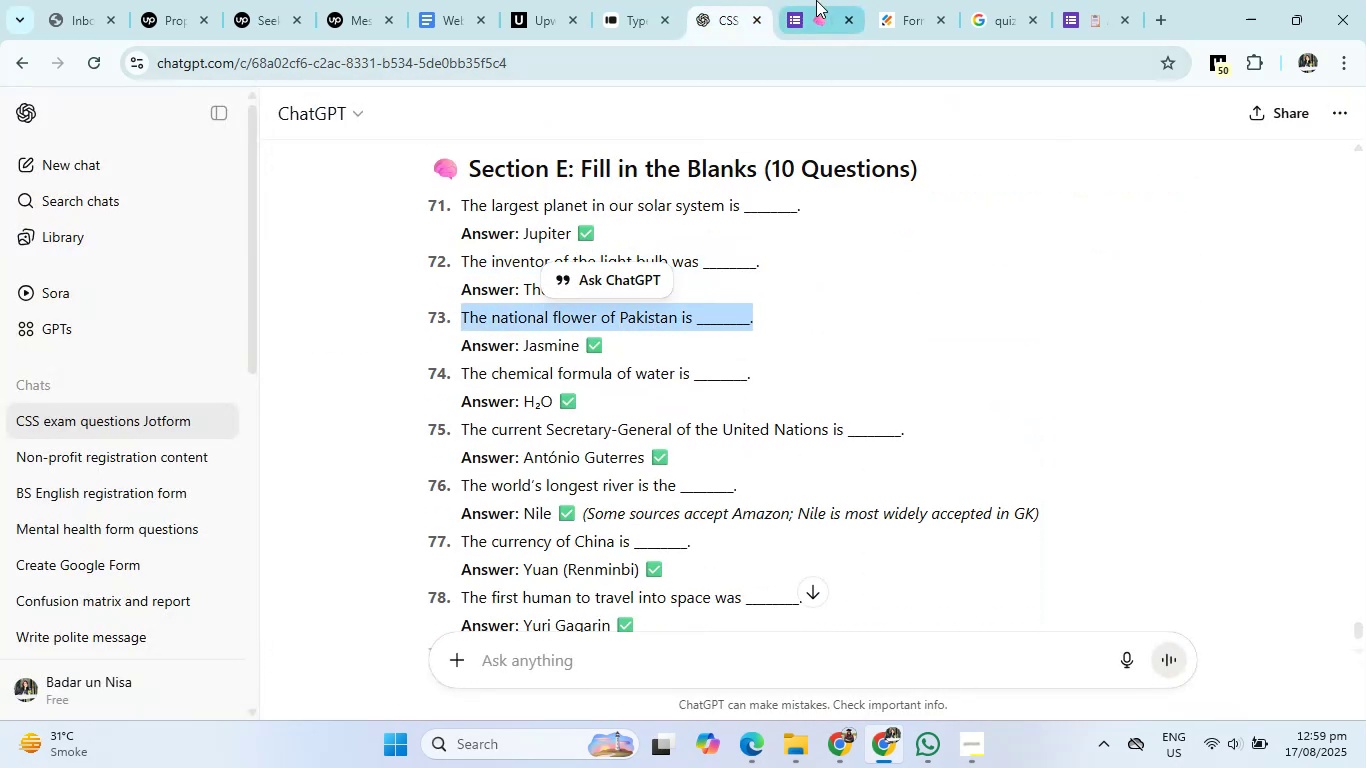 
left_click([816, 0])
 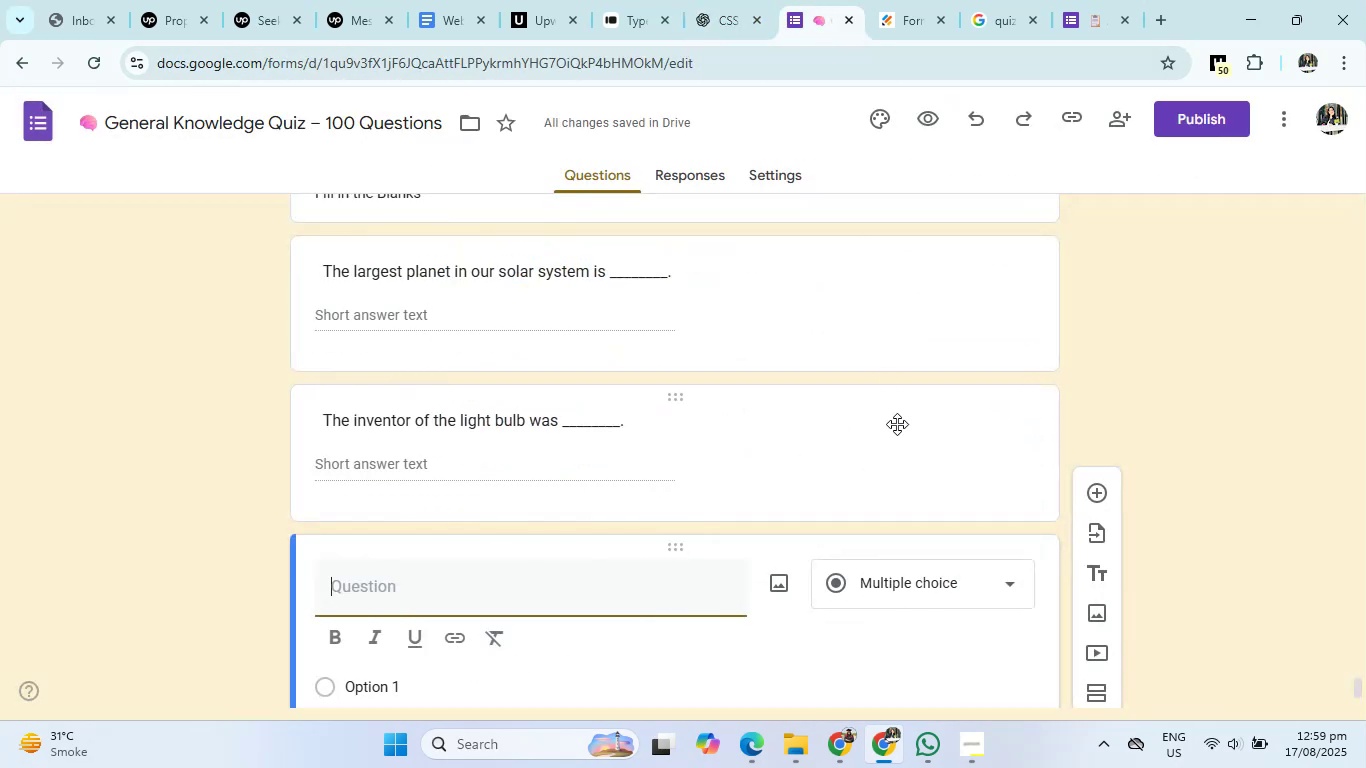 
scroll: coordinate [892, 481], scroll_direction: down, amount: 2.0
 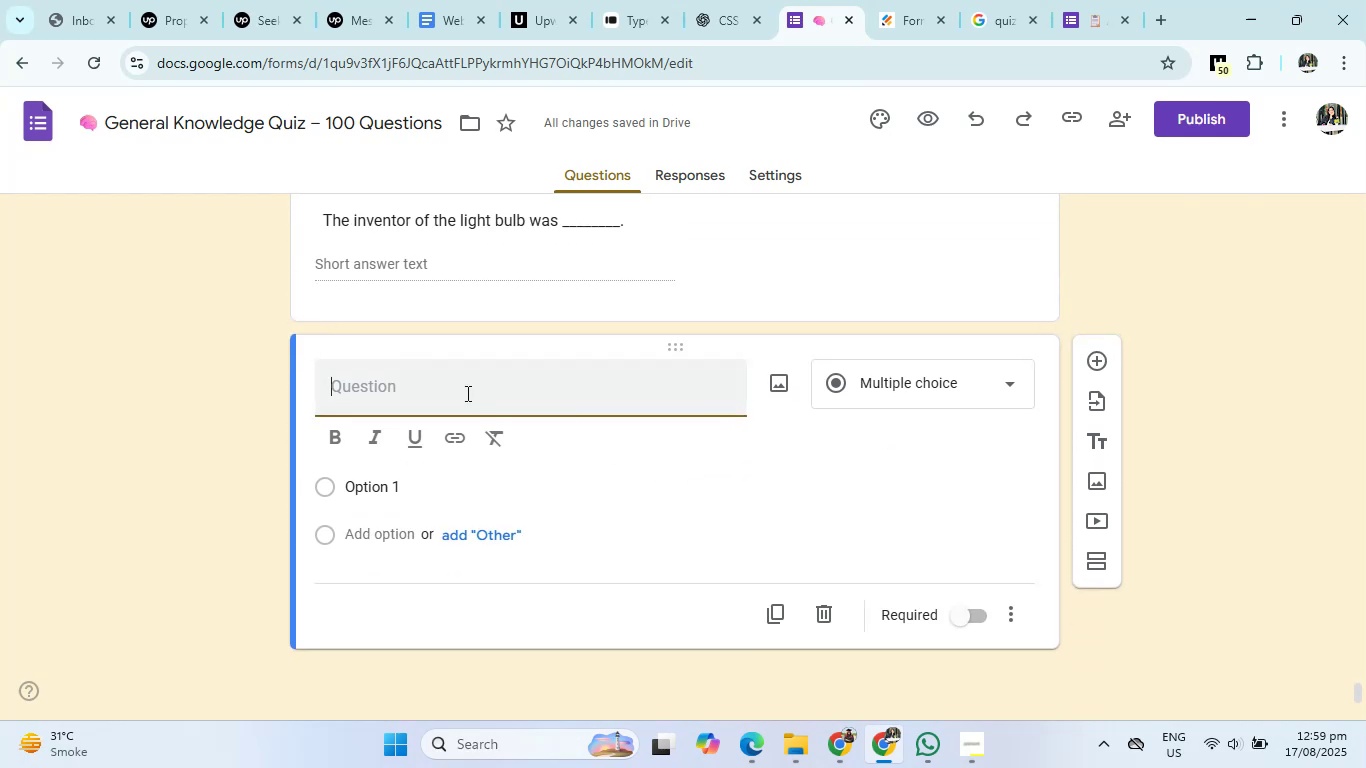 
left_click([447, 389])
 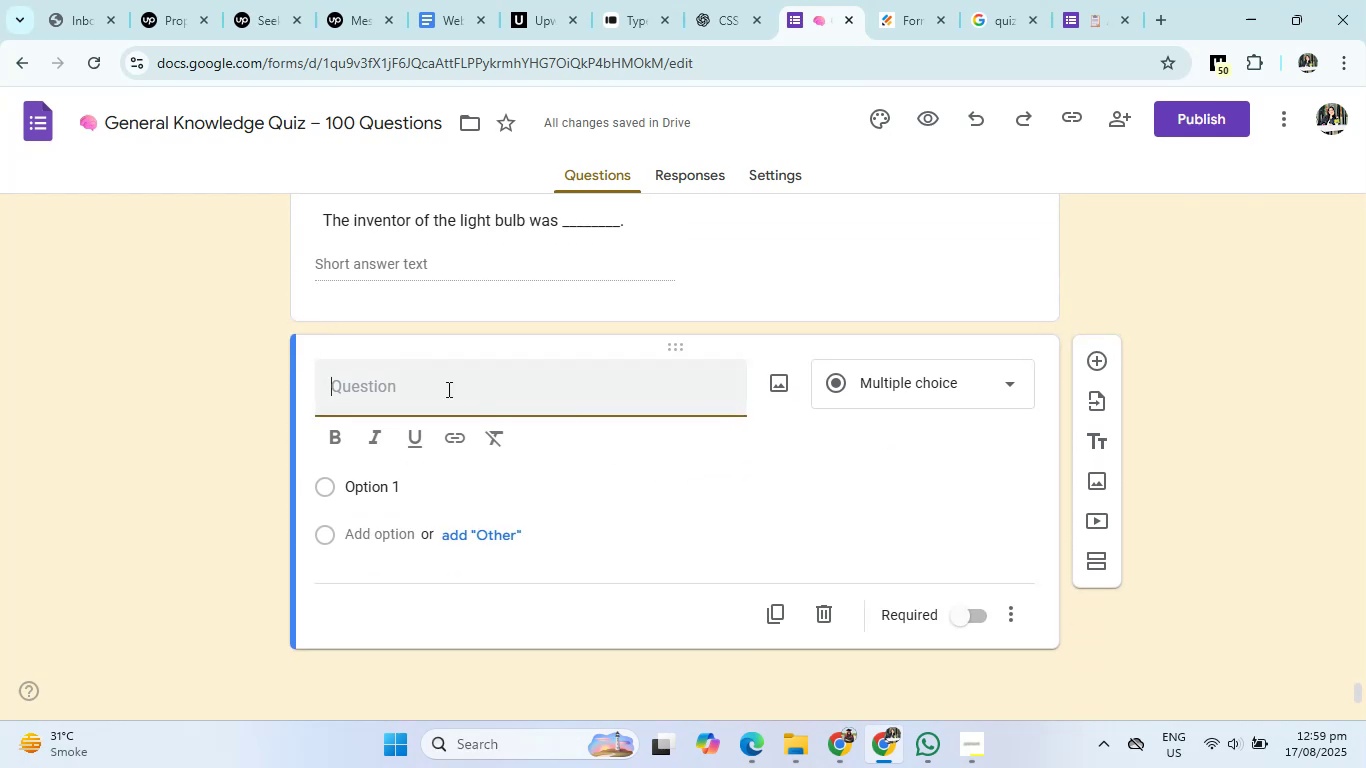 
key(Control+V)
 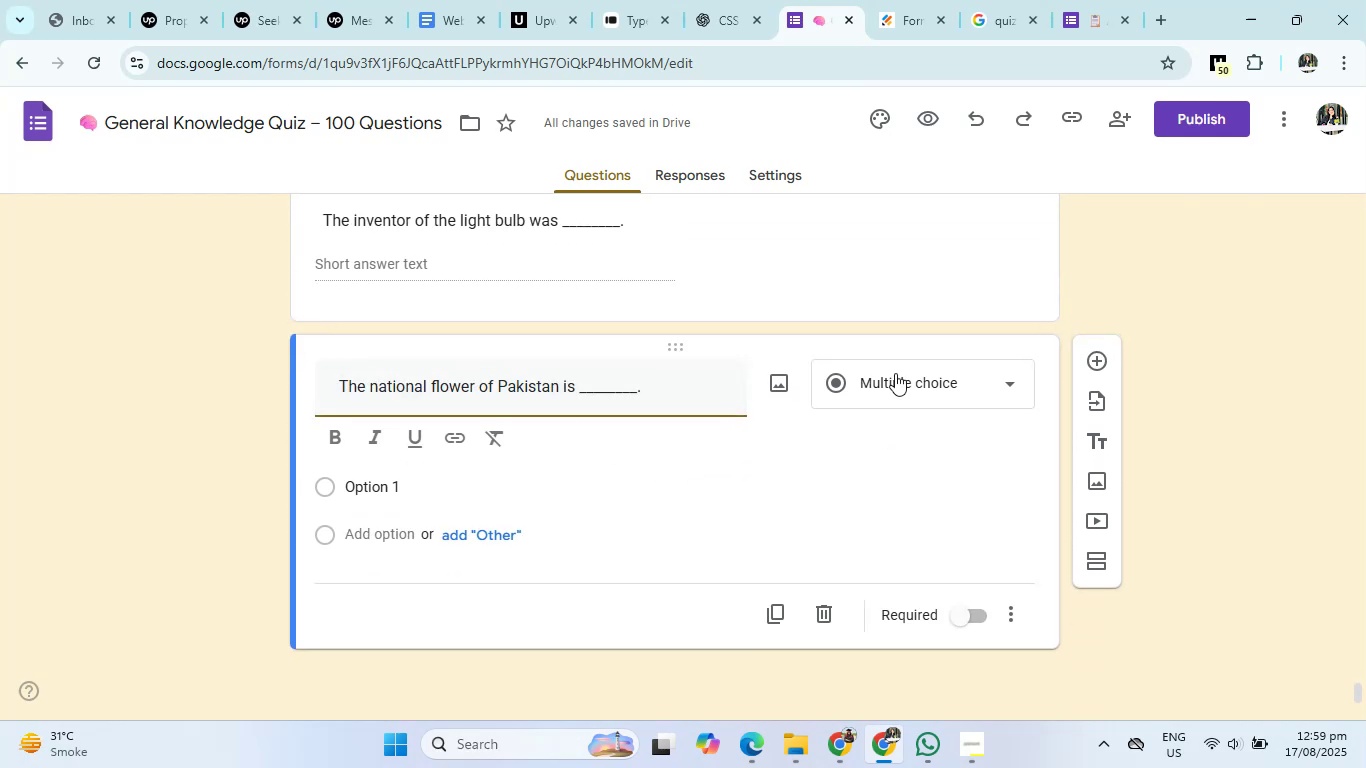 
left_click([895, 373])
 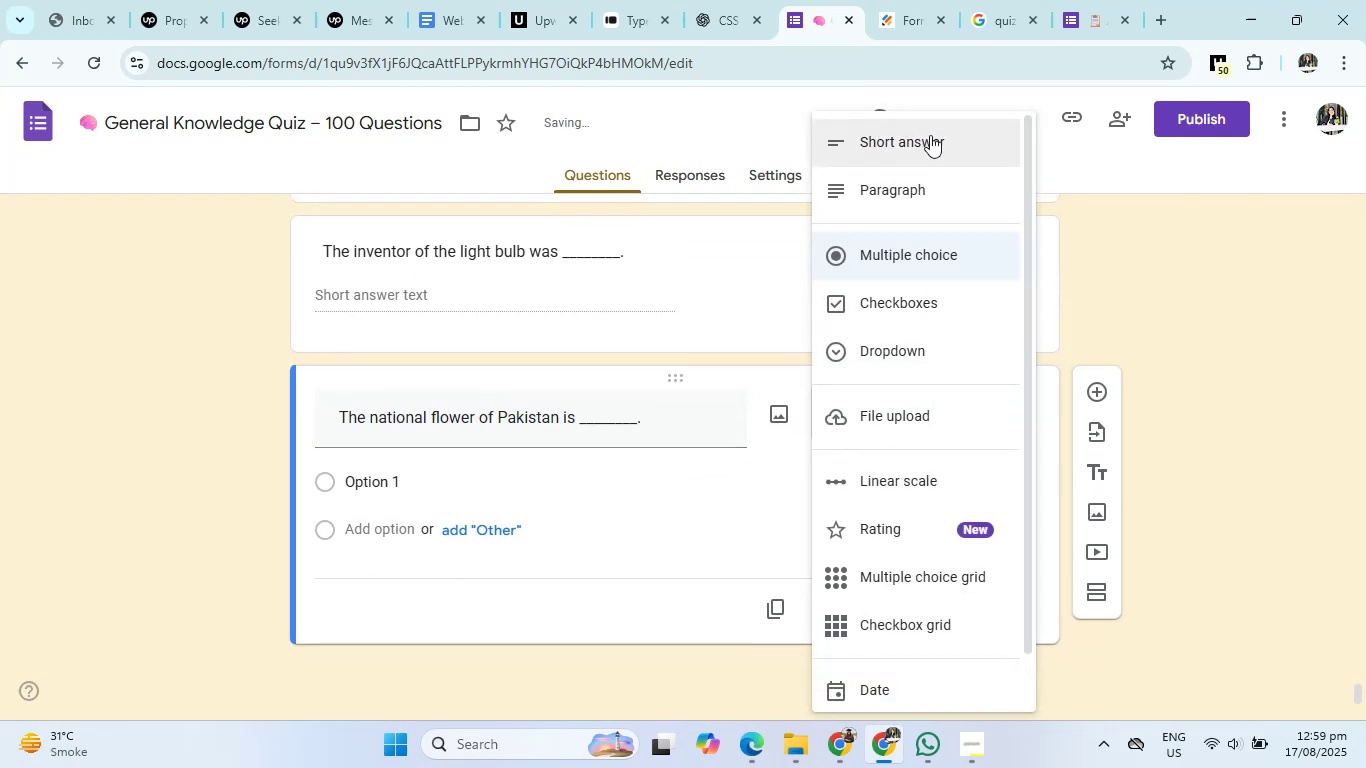 
left_click([930, 134])
 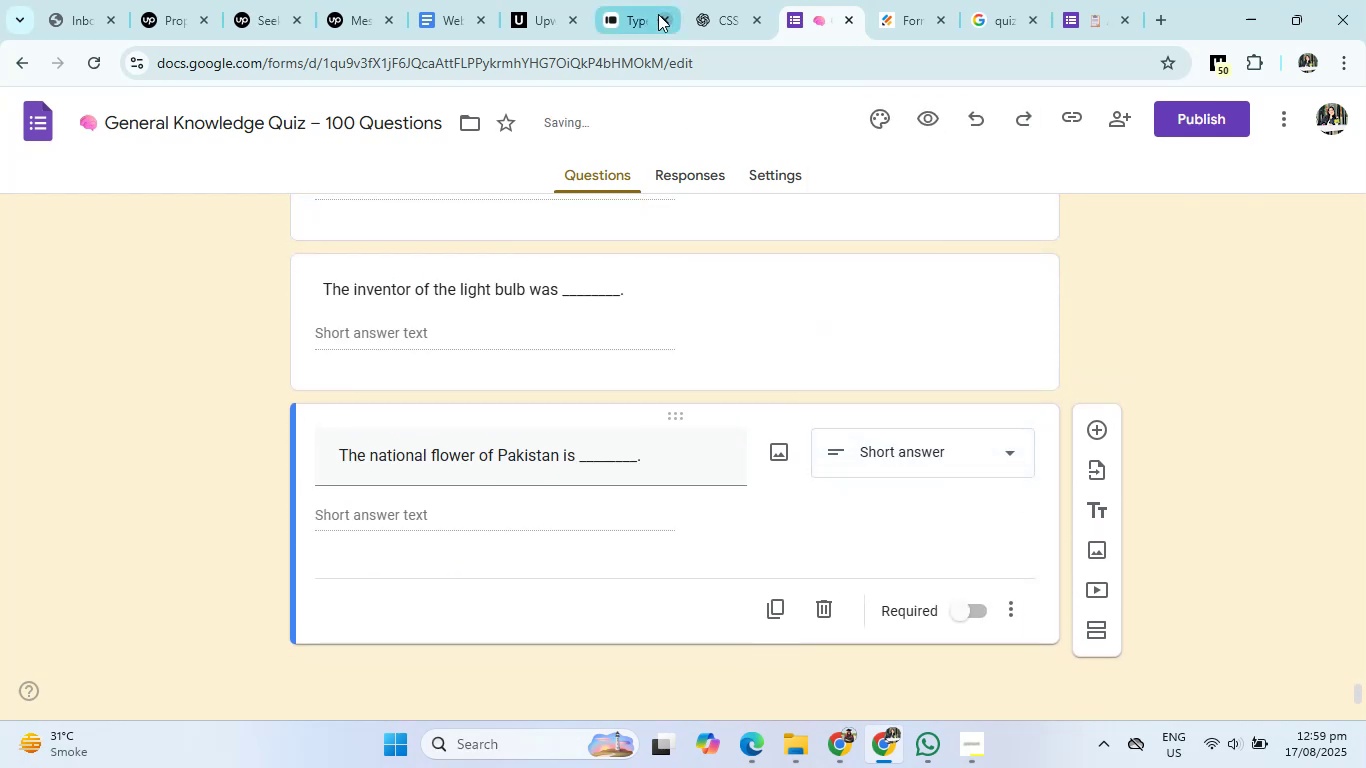 
left_click([725, 0])
 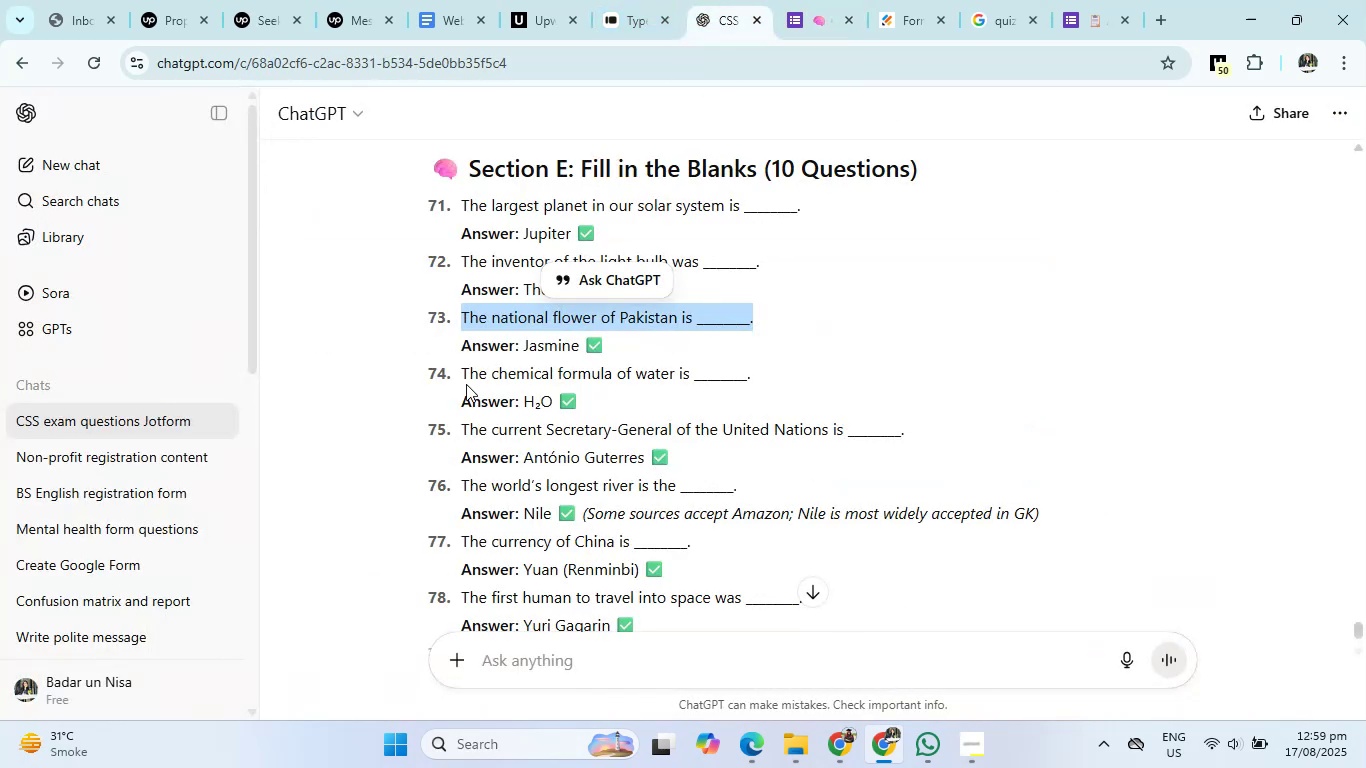 
left_click_drag(start_coordinate=[462, 377], to_coordinate=[779, 376])
 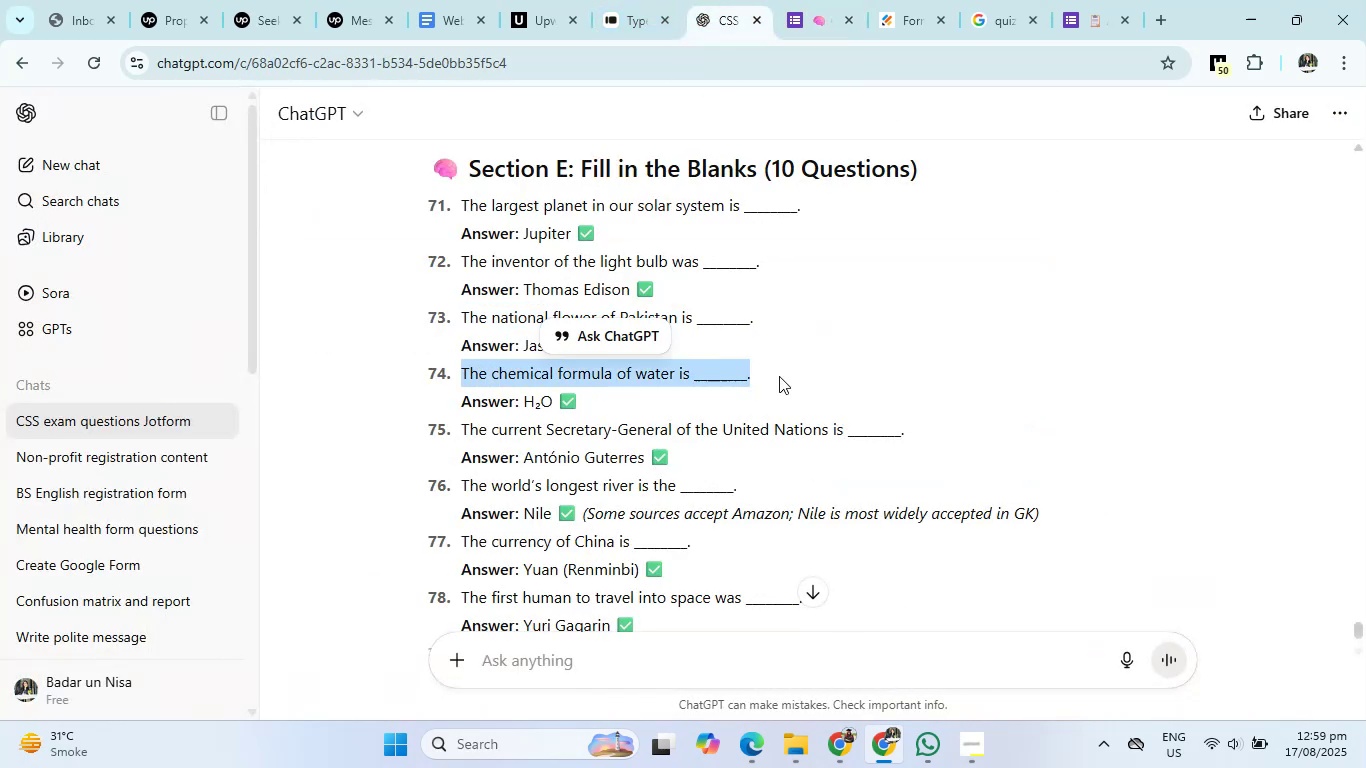 
key(Control+C)
 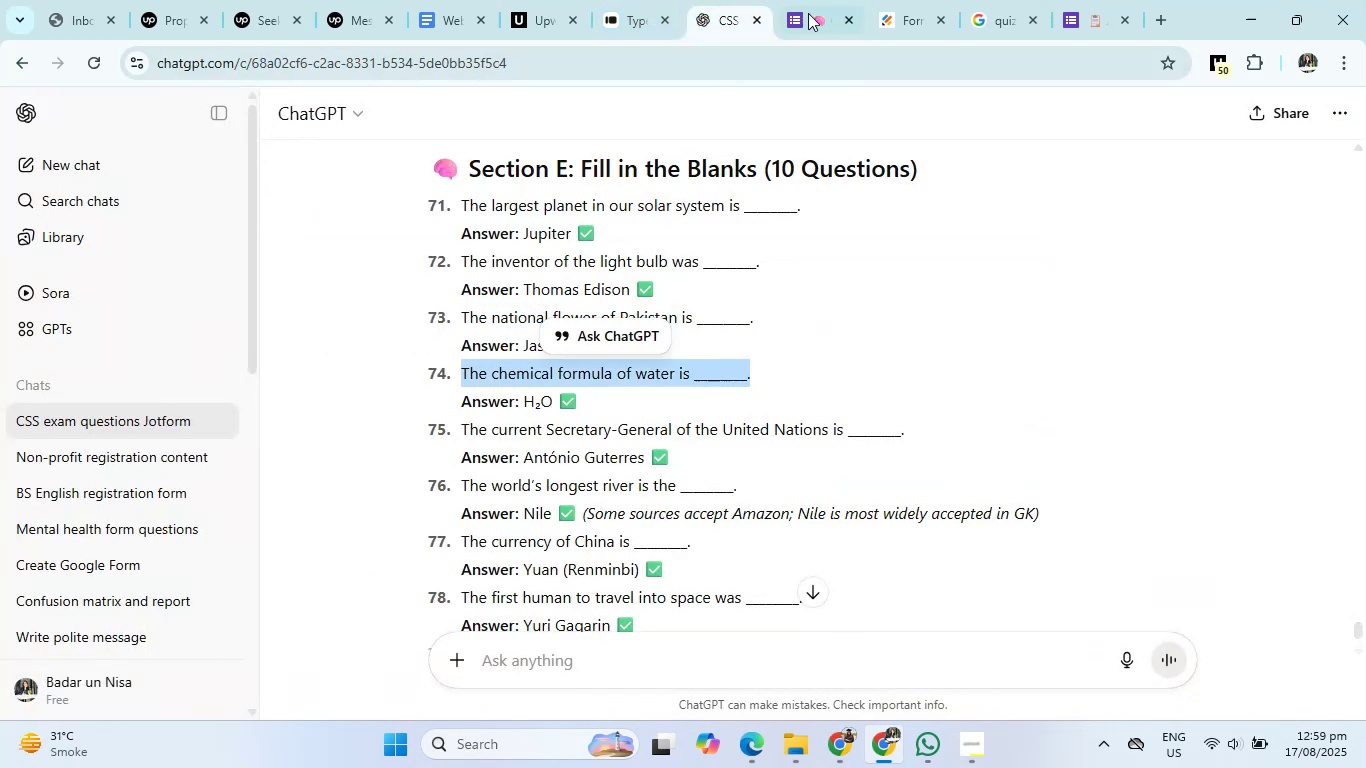 
left_click([836, 0])
 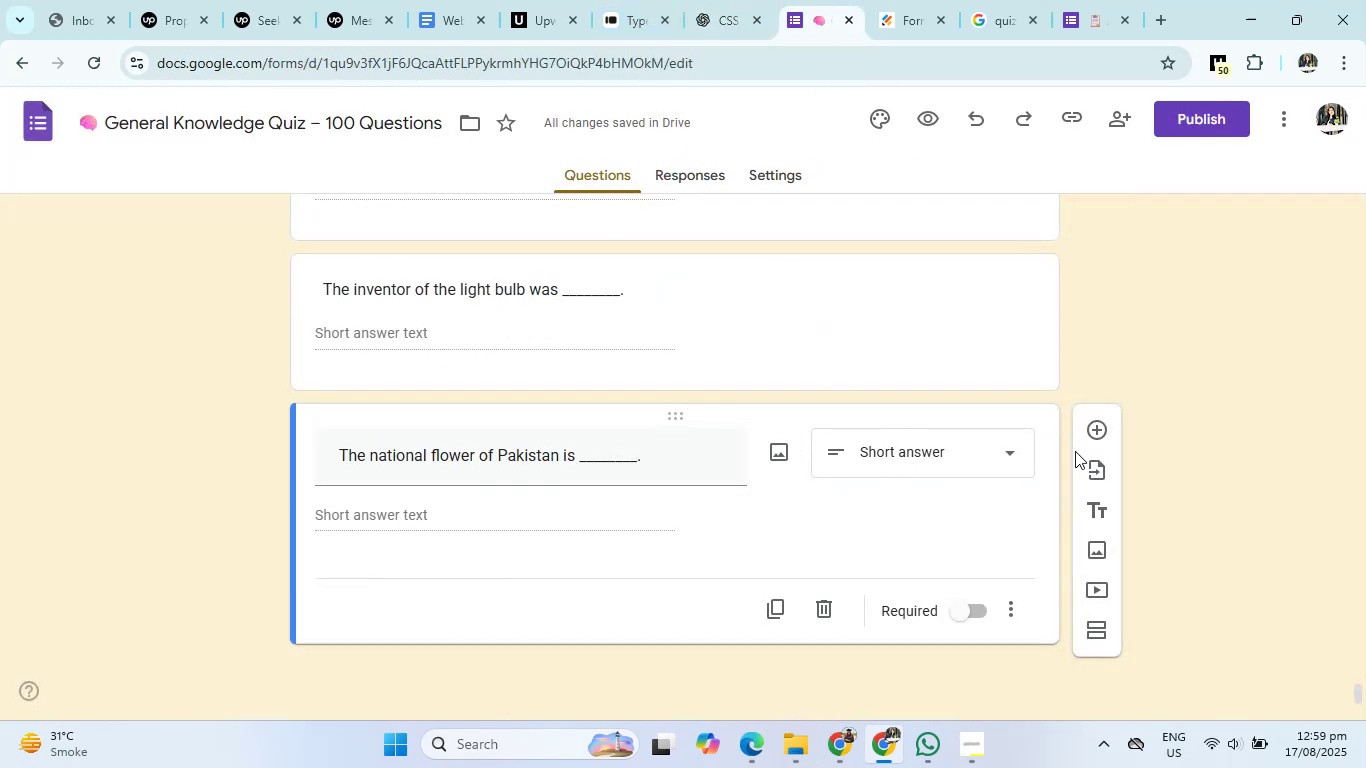 
left_click([1106, 433])
 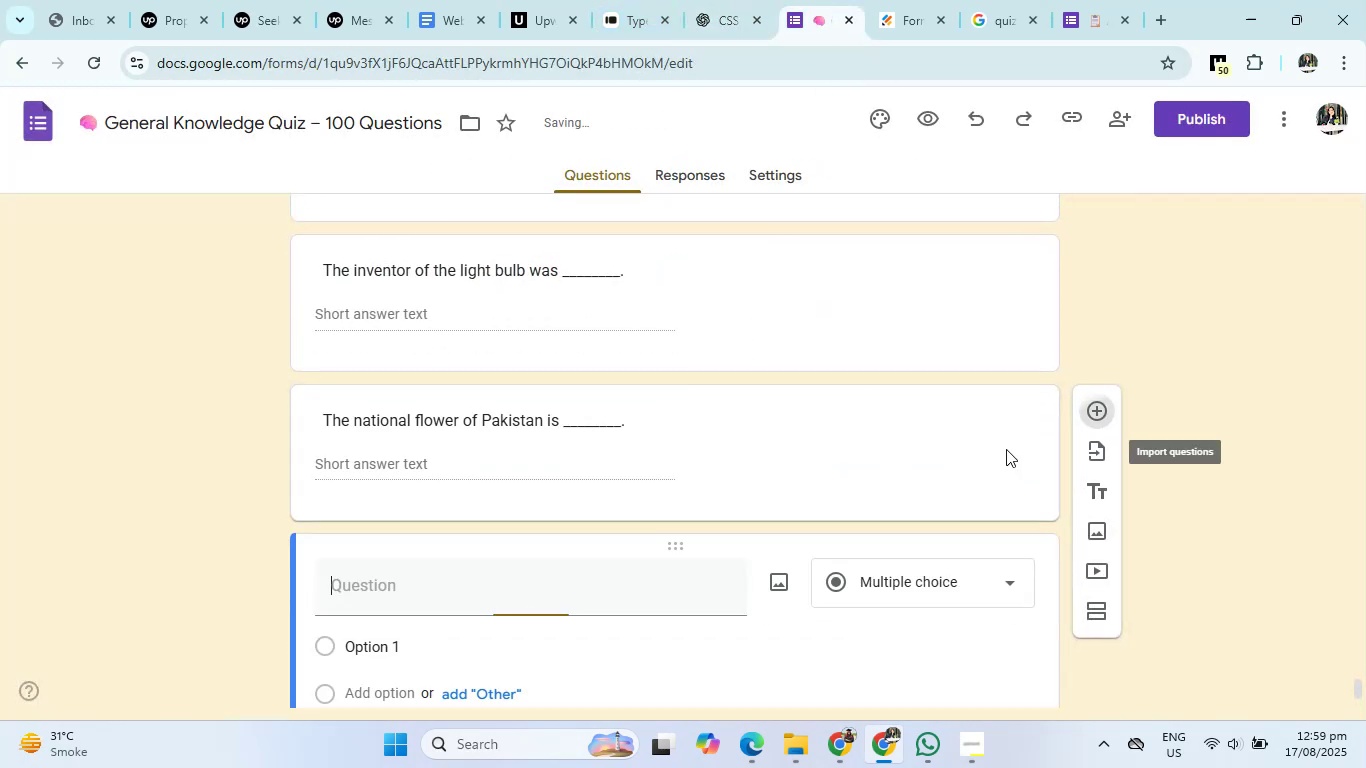 
scroll: coordinate [836, 484], scroll_direction: down, amount: 2.0
 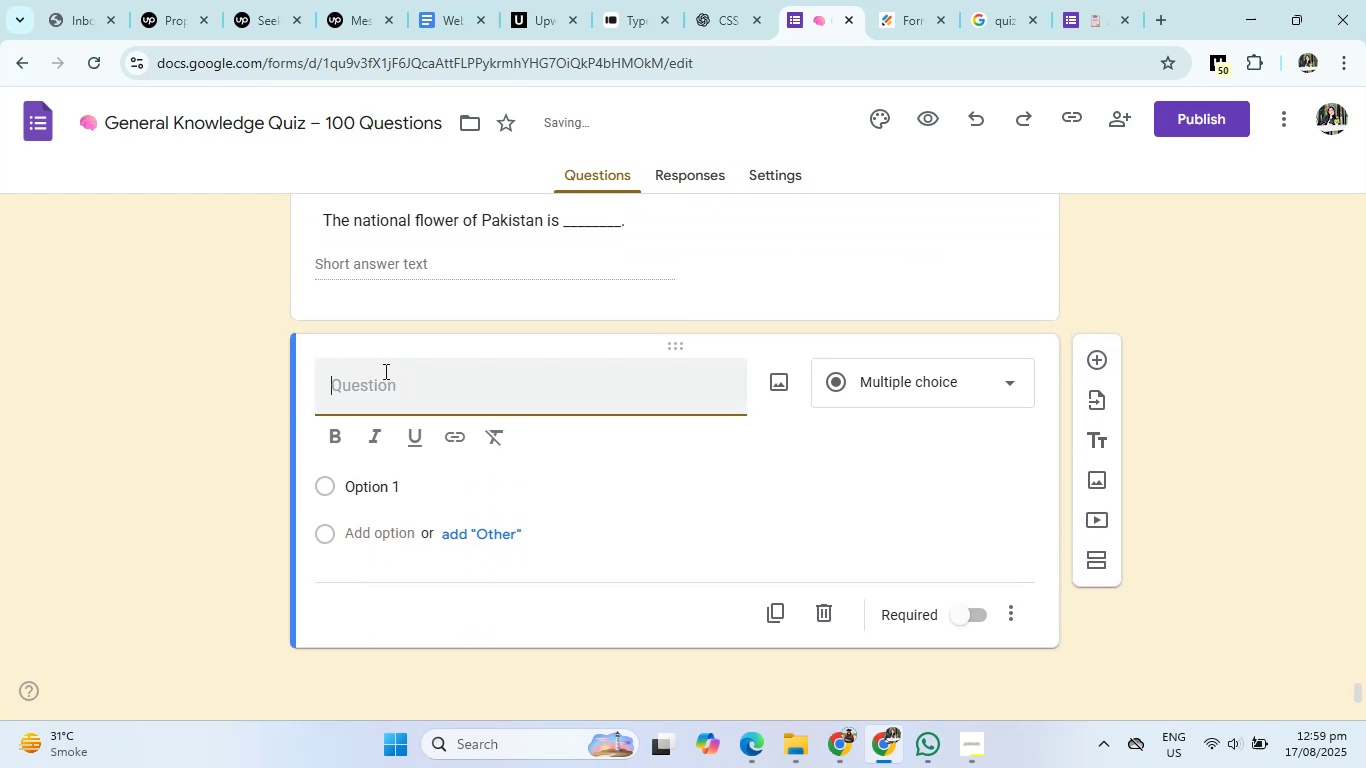 
left_click([376, 388])
 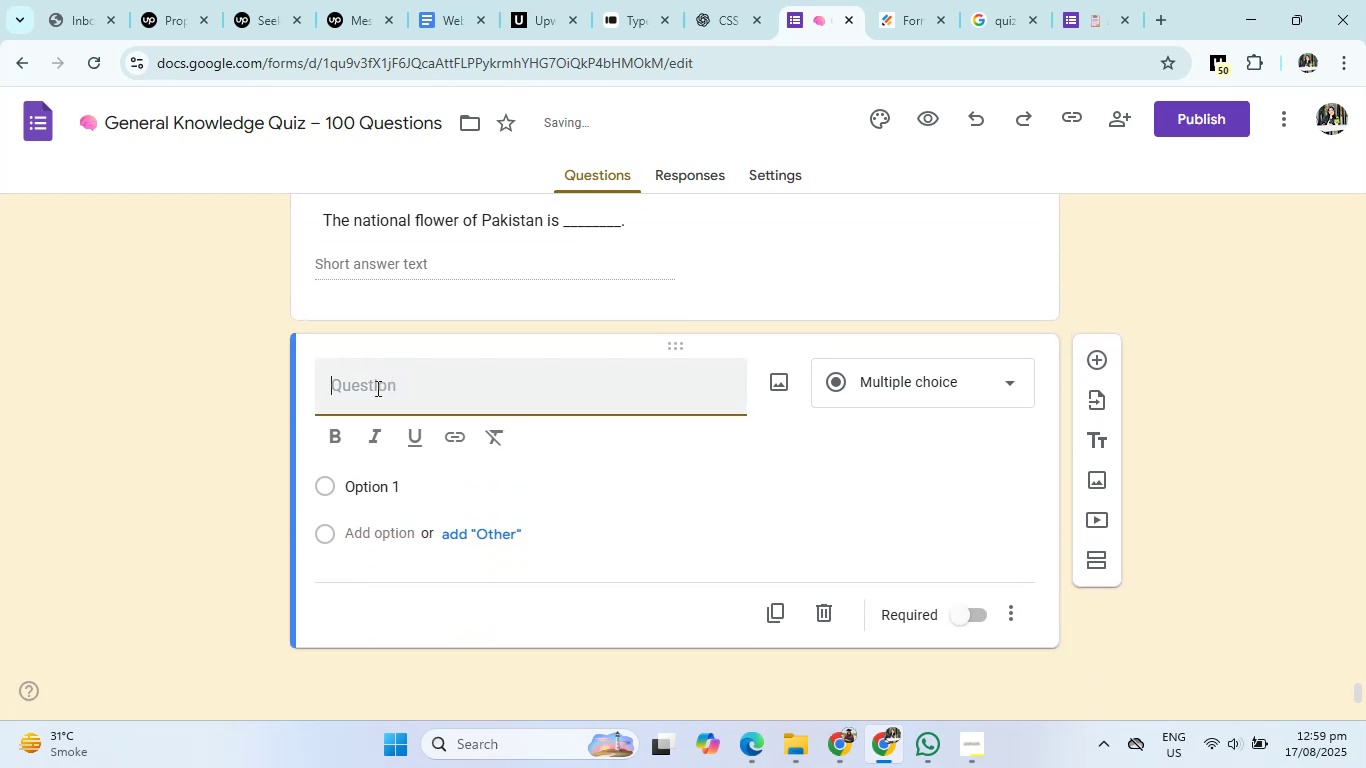 
key(Control+V)
 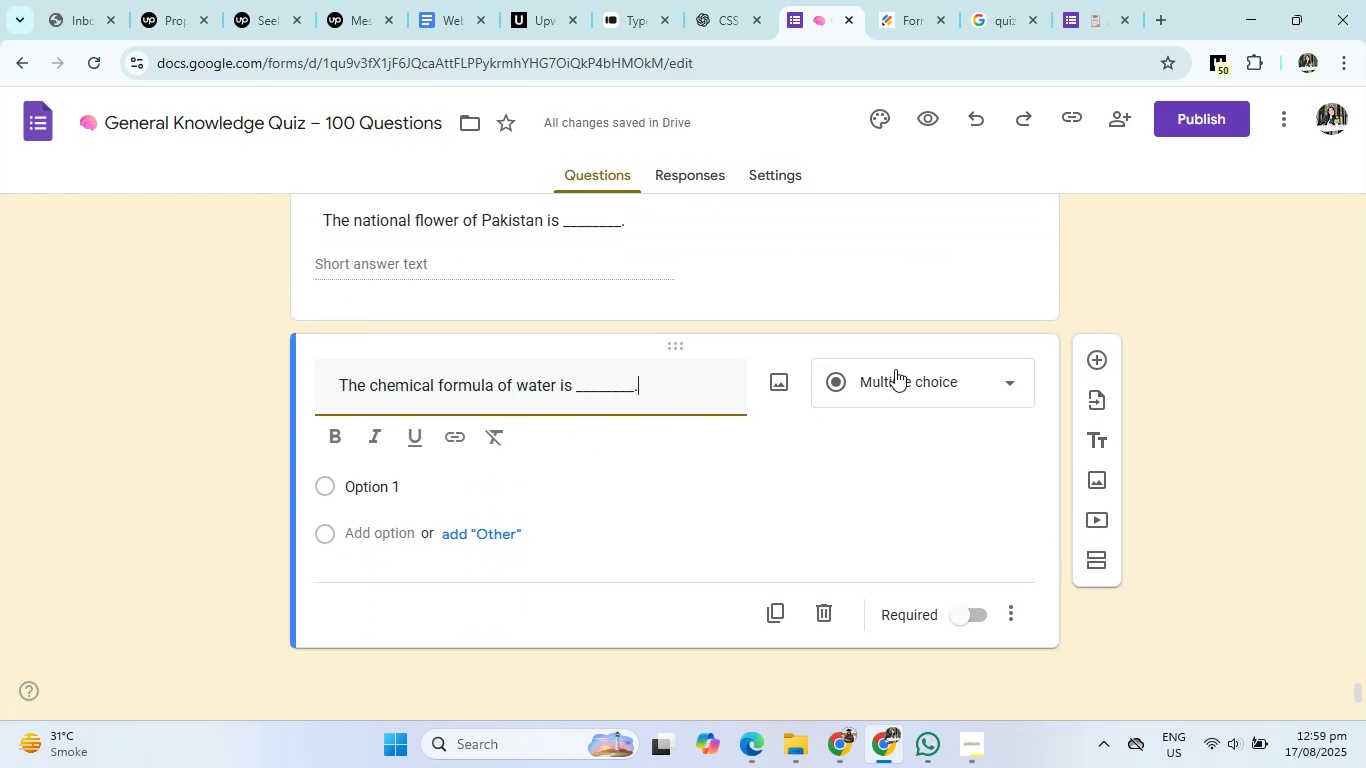 
left_click([897, 366])
 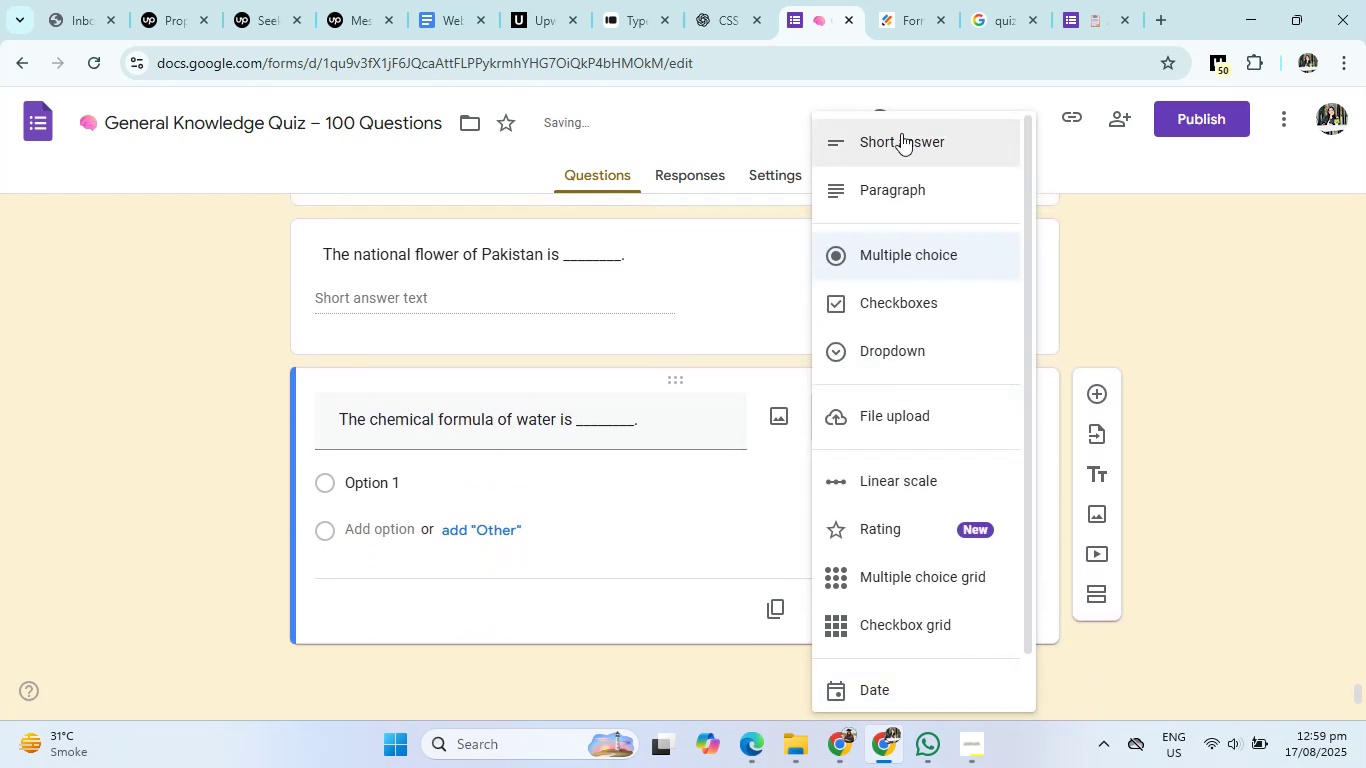 
left_click([901, 131])
 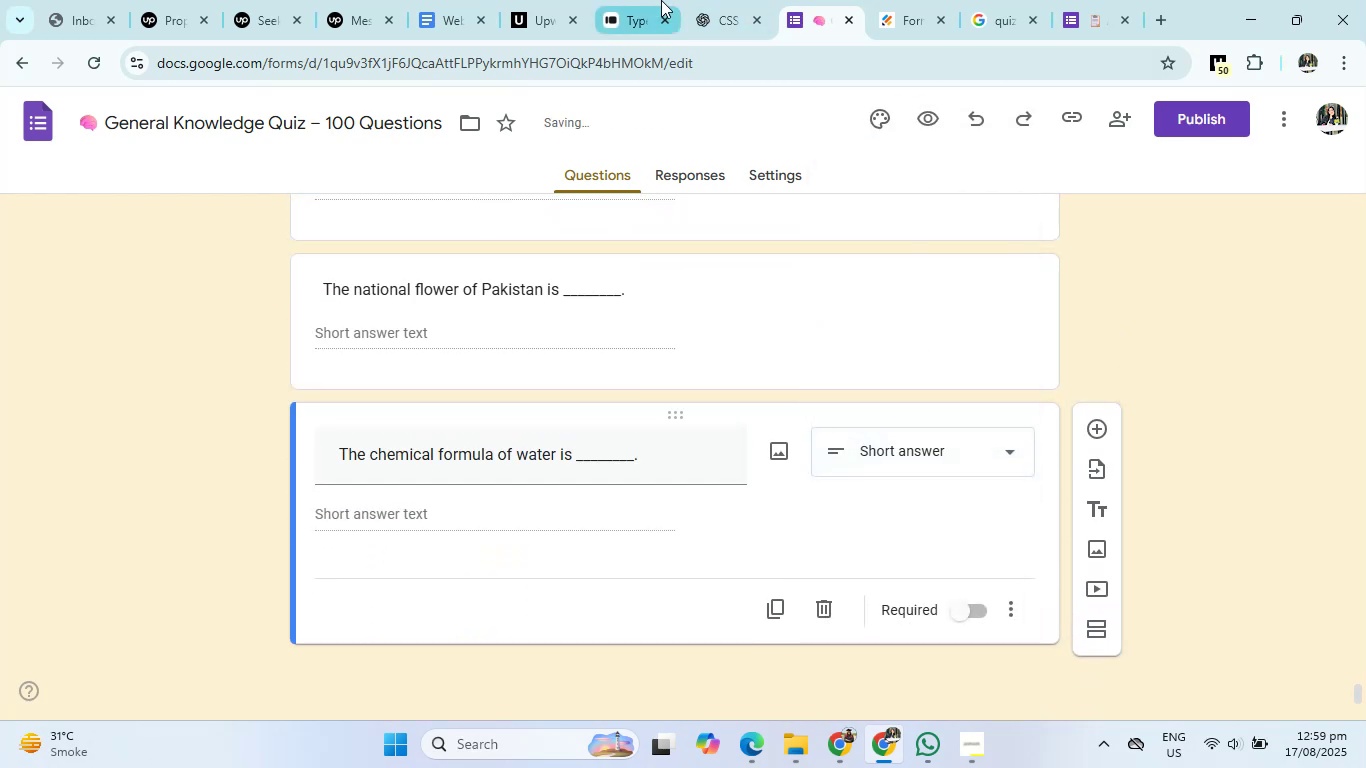 
left_click([731, 0])
 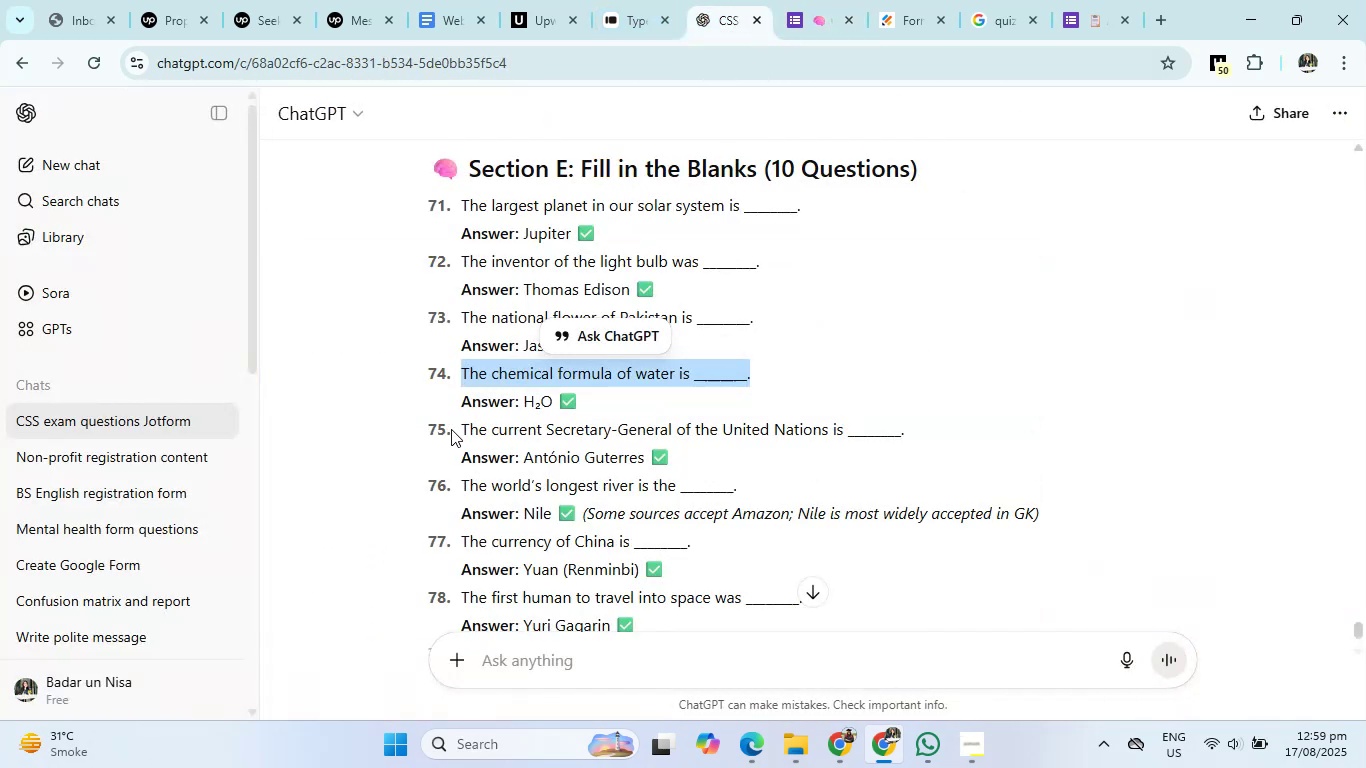 
left_click_drag(start_coordinate=[459, 422], to_coordinate=[931, 422])
 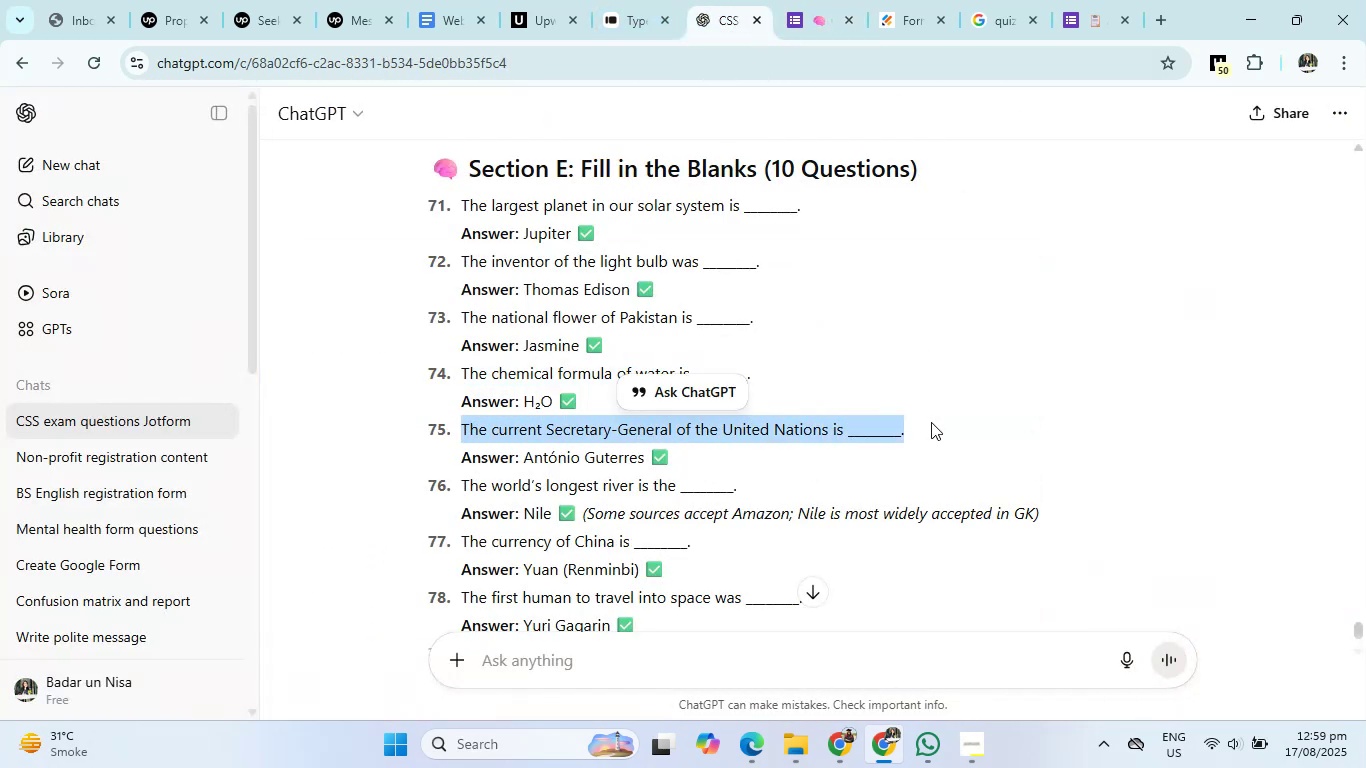 
key(Control+C)
 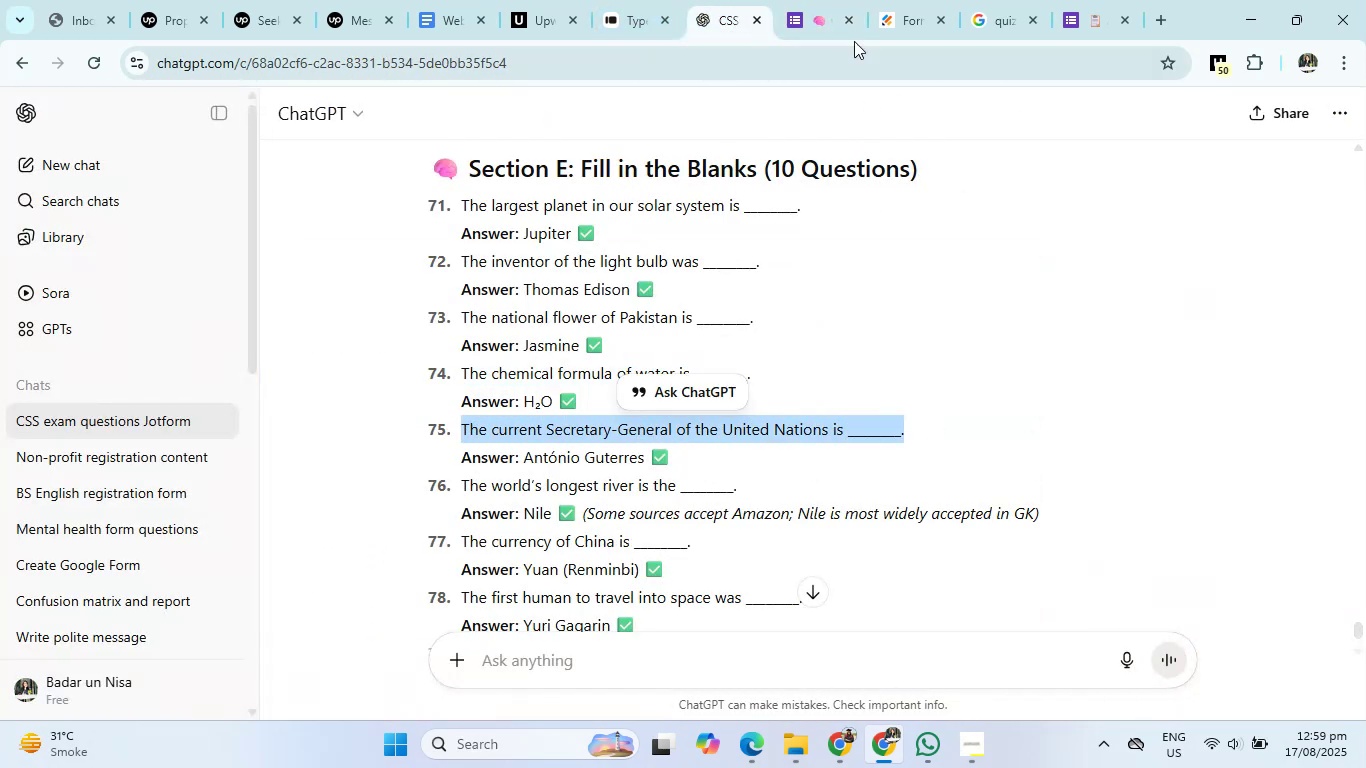 
left_click([839, 0])
 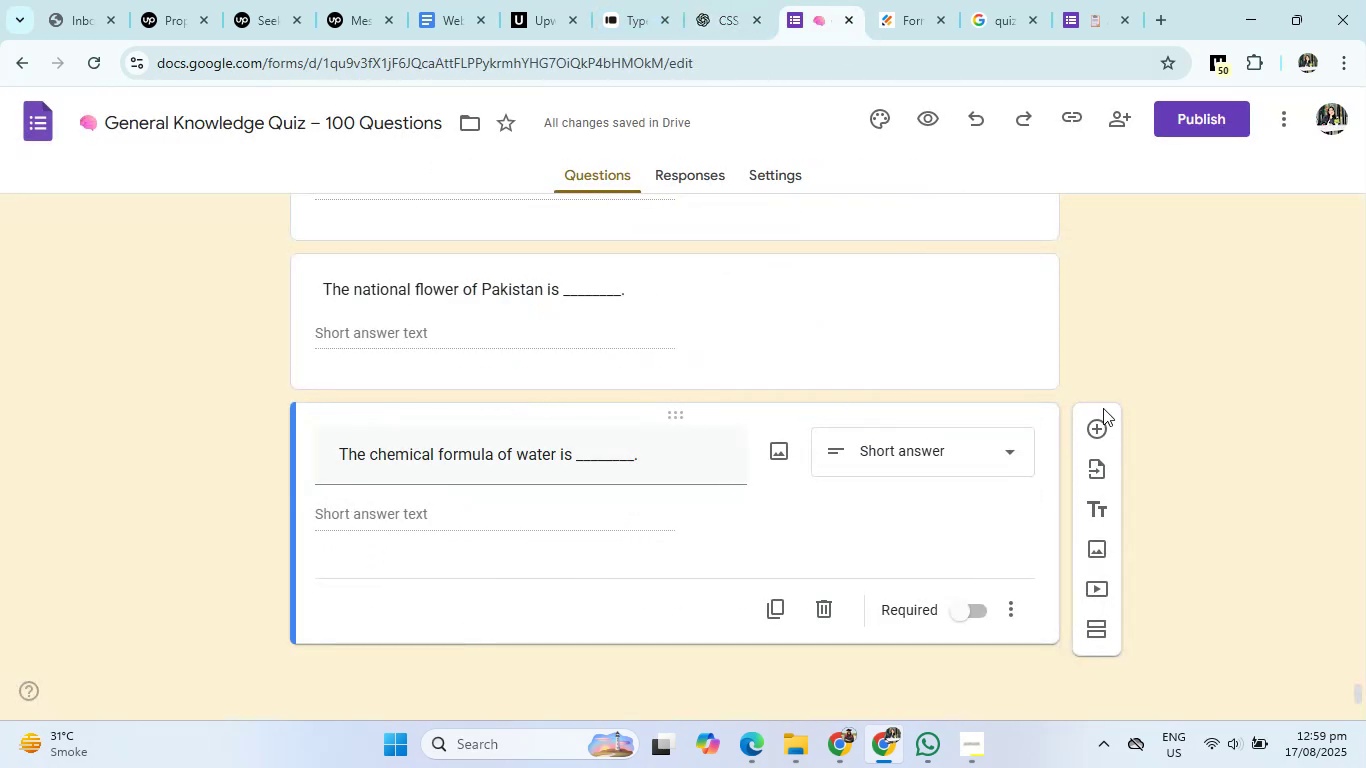 
left_click([1091, 419])
 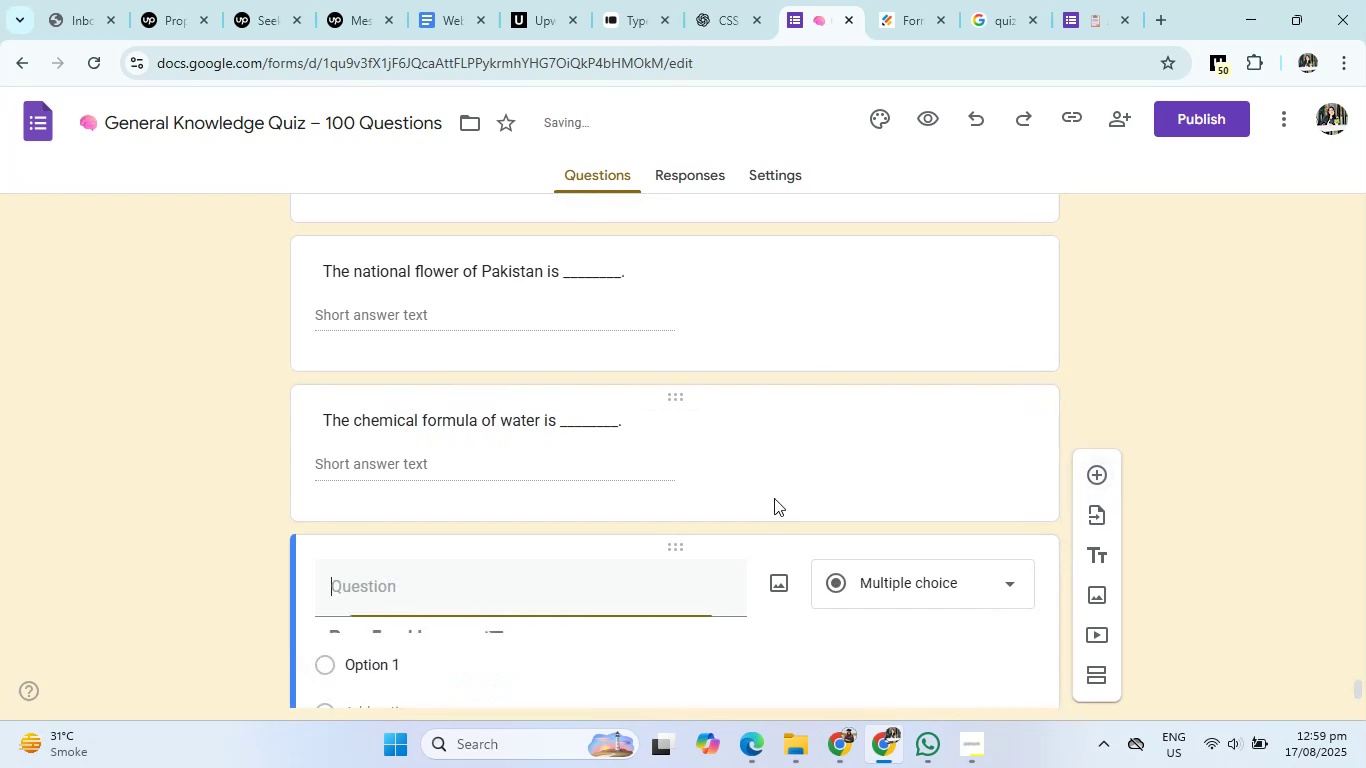 
scroll: coordinate [677, 514], scroll_direction: down, amount: 1.0
 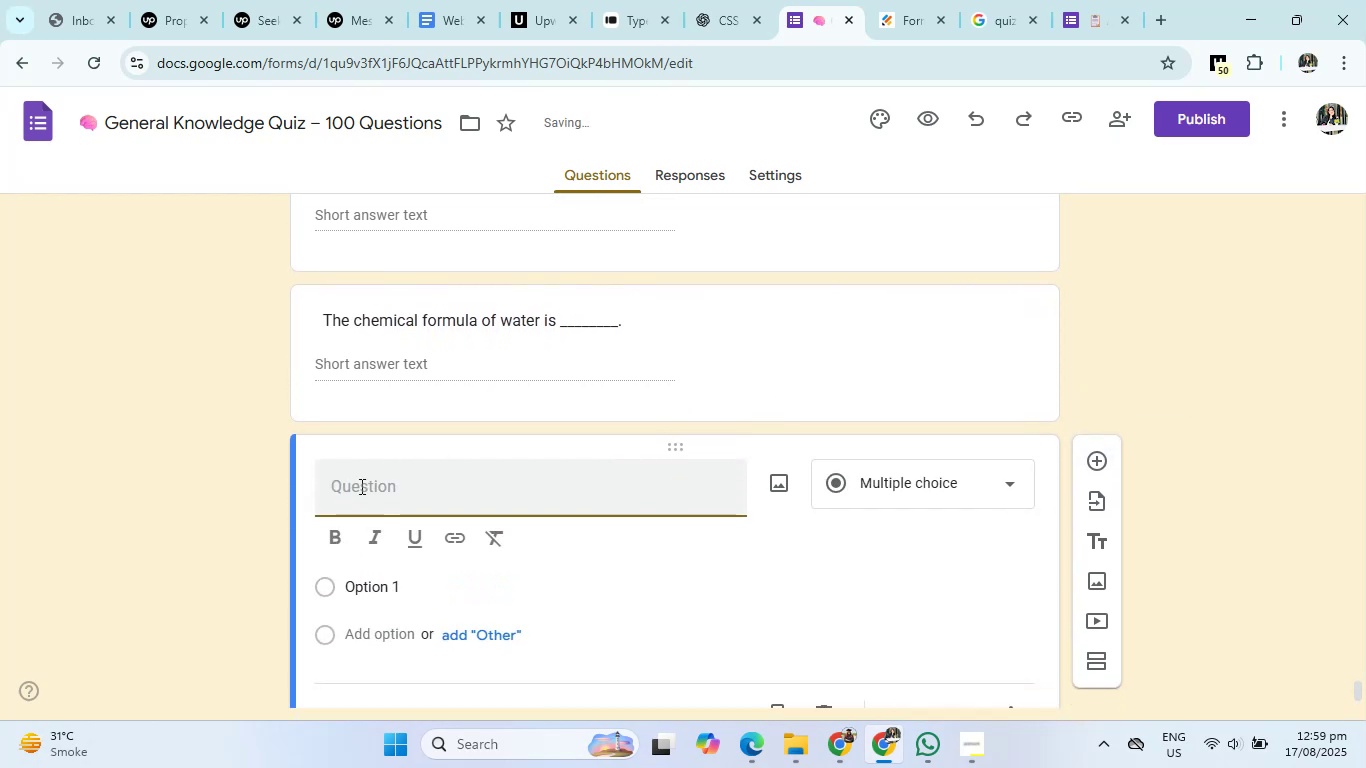 
left_click([356, 491])
 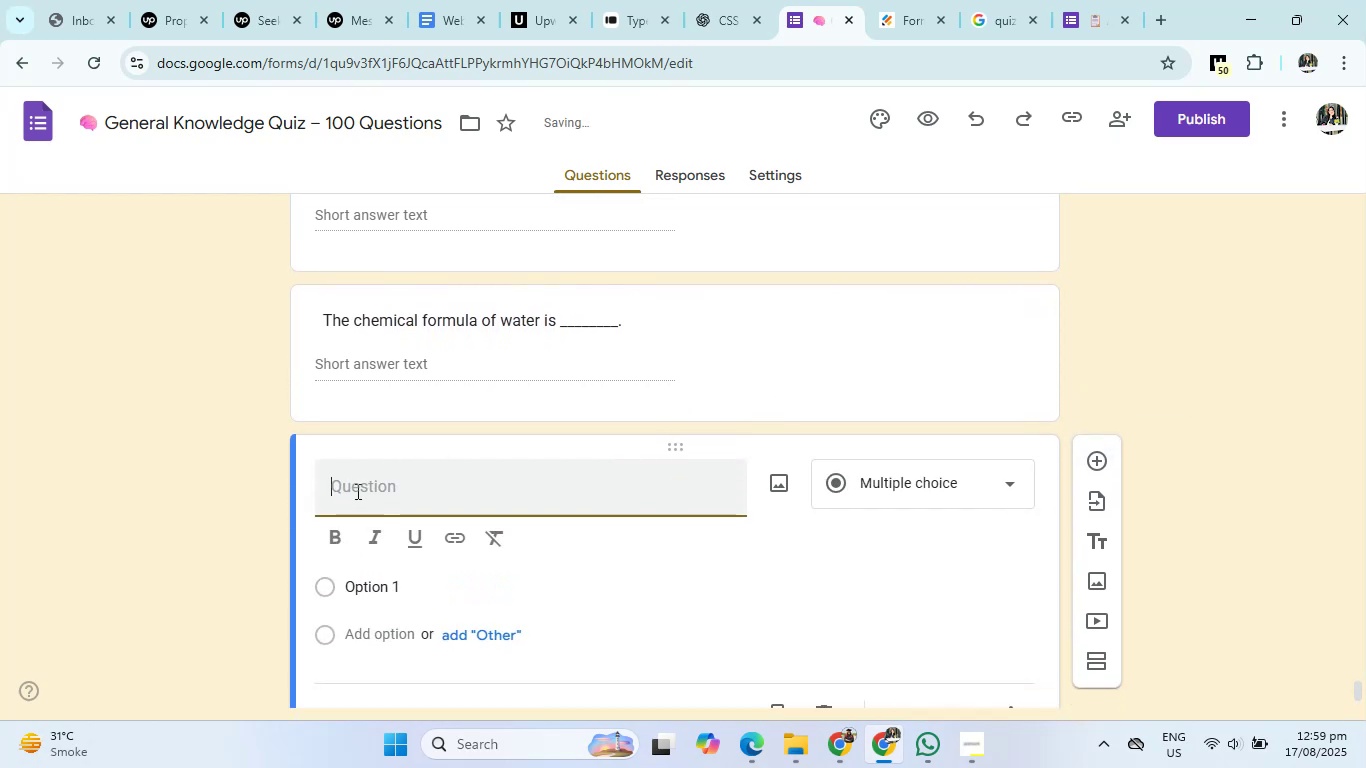 
key(Control+V)
 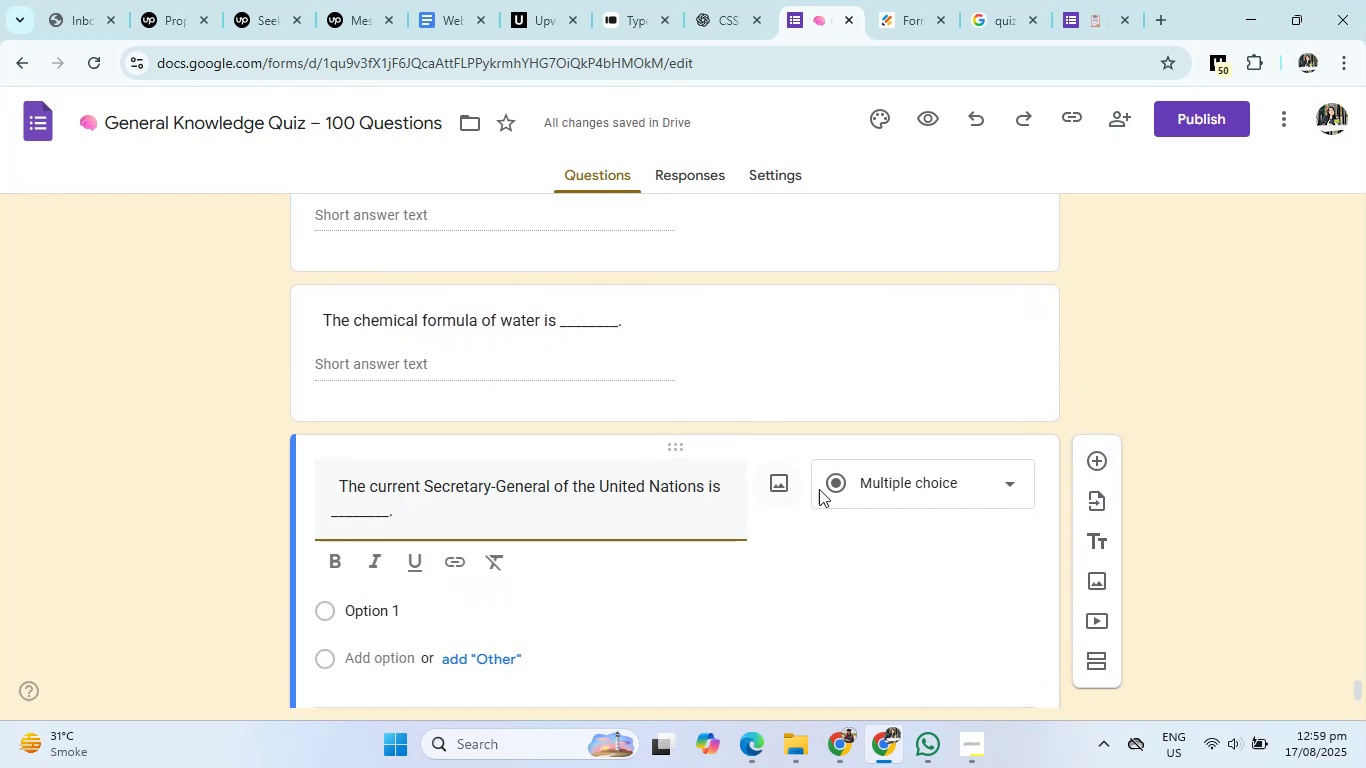 
left_click([877, 489])
 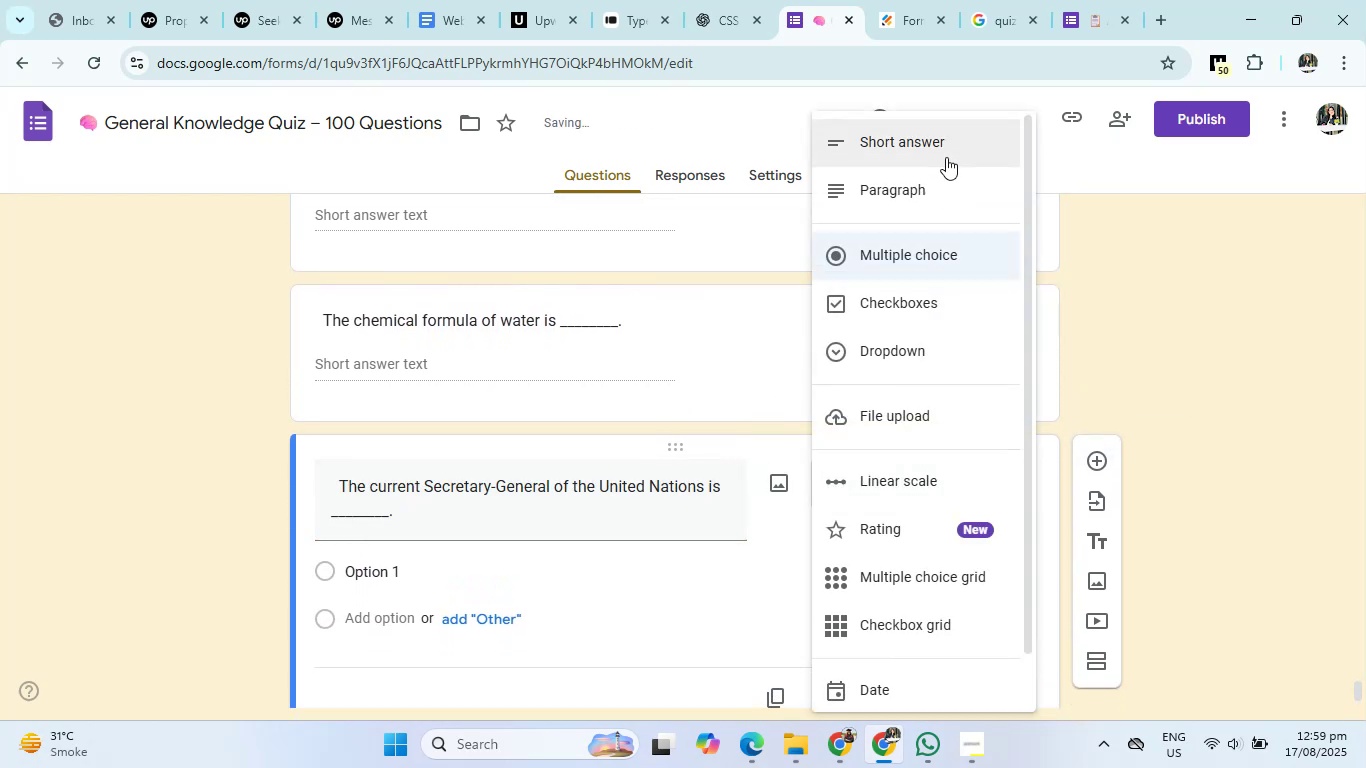 
left_click([946, 152])
 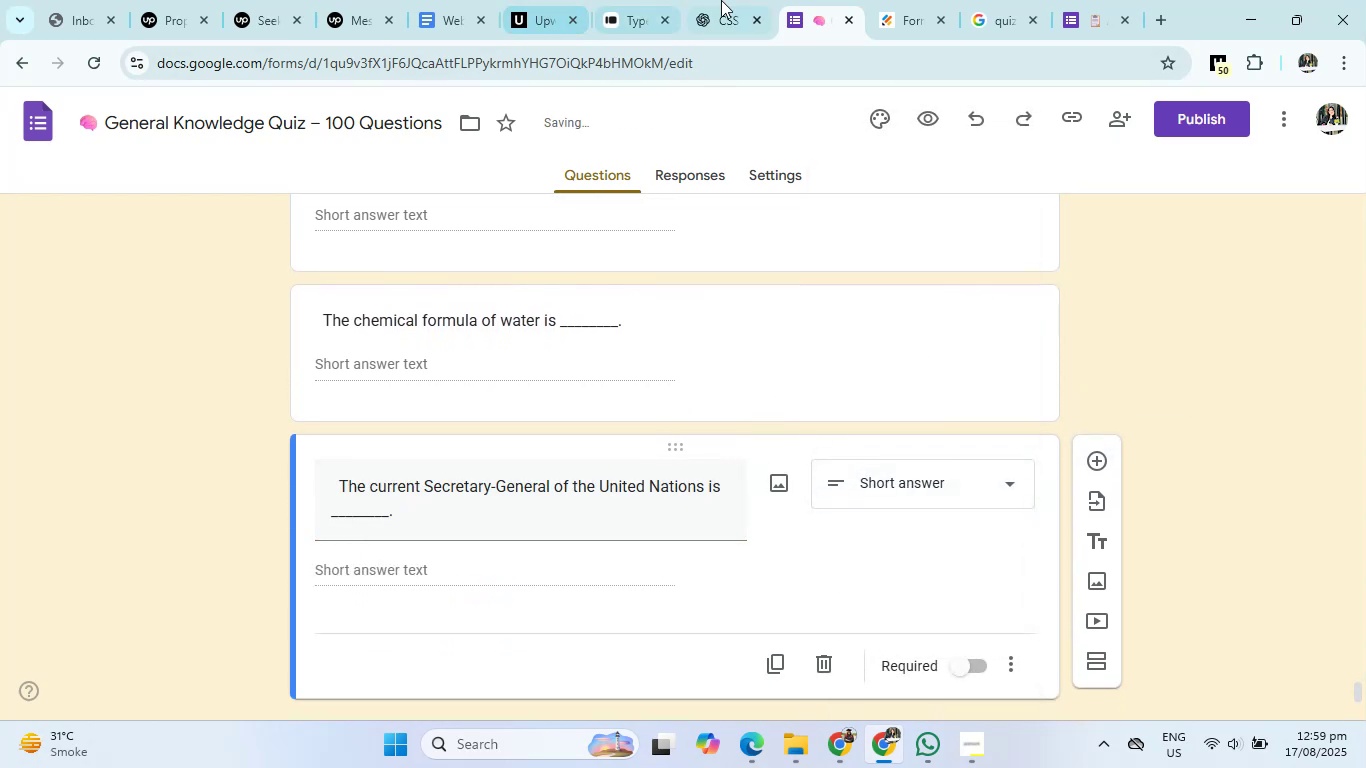 
left_click([729, 0])
 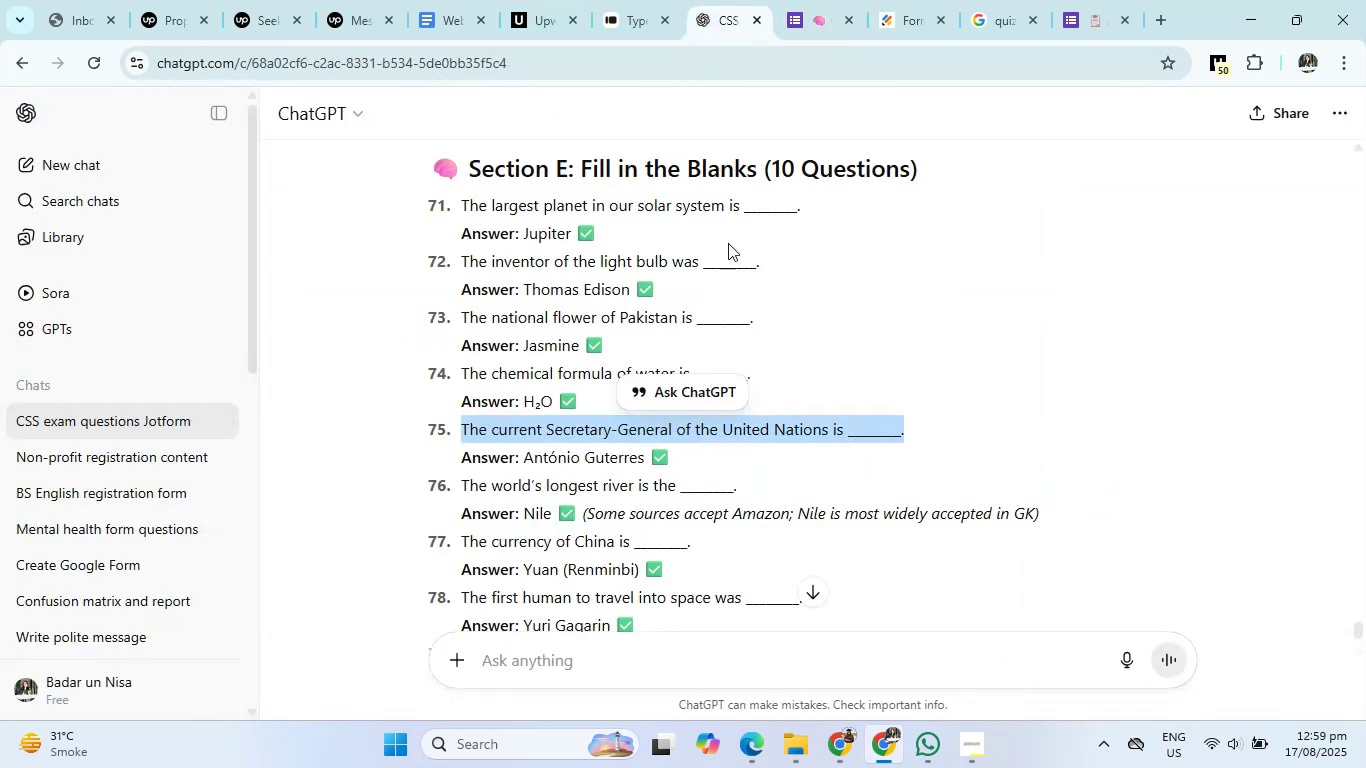 
scroll: coordinate [697, 415], scroll_direction: down, amount: 2.0
 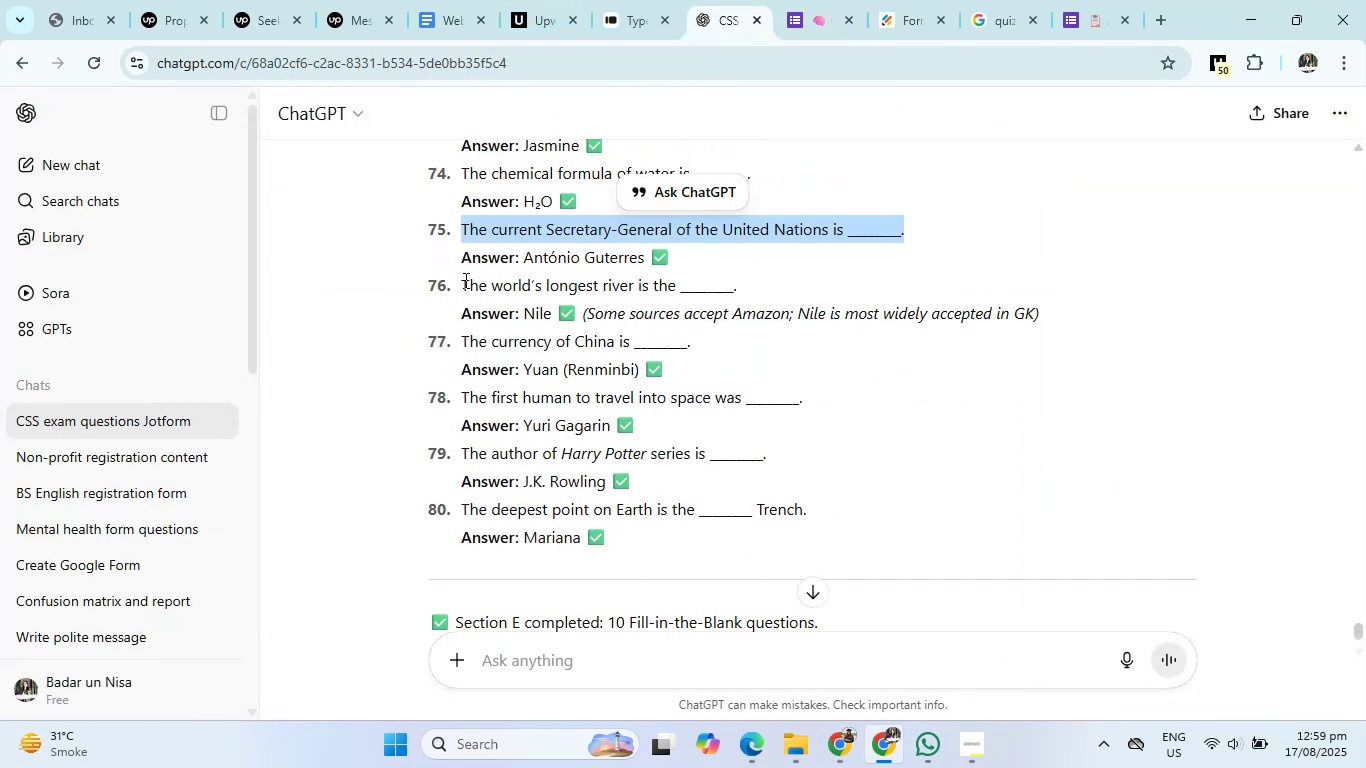 
left_click_drag(start_coordinate=[458, 283], to_coordinate=[748, 277])
 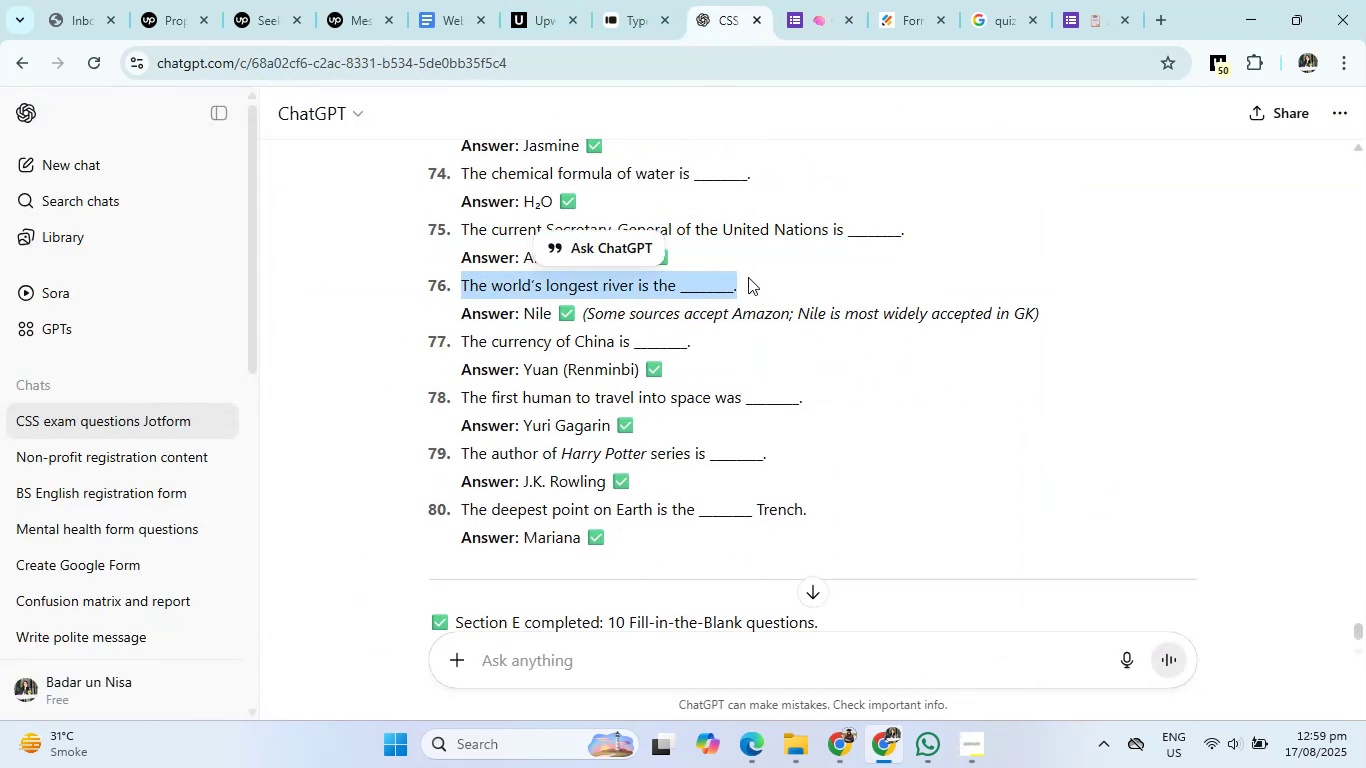 
key(Control+C)
 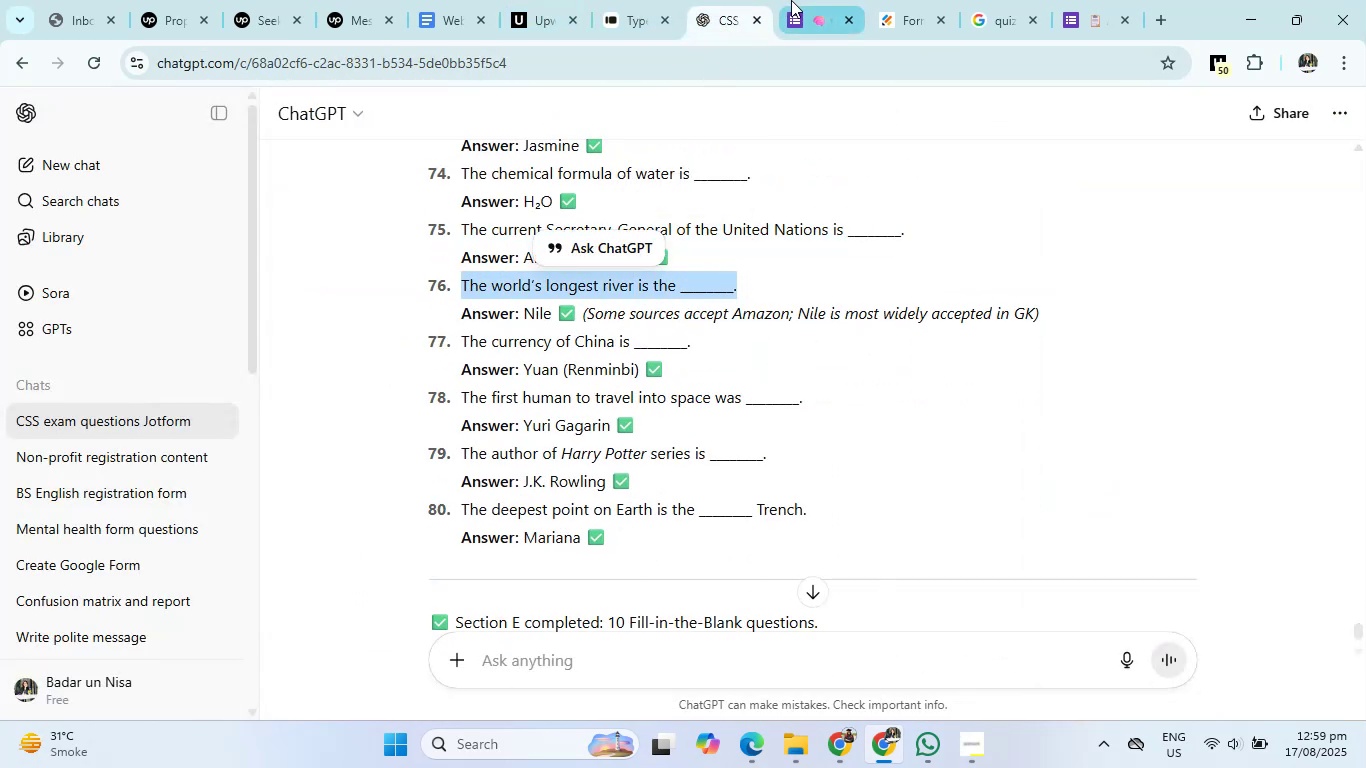 
left_click([792, 0])
 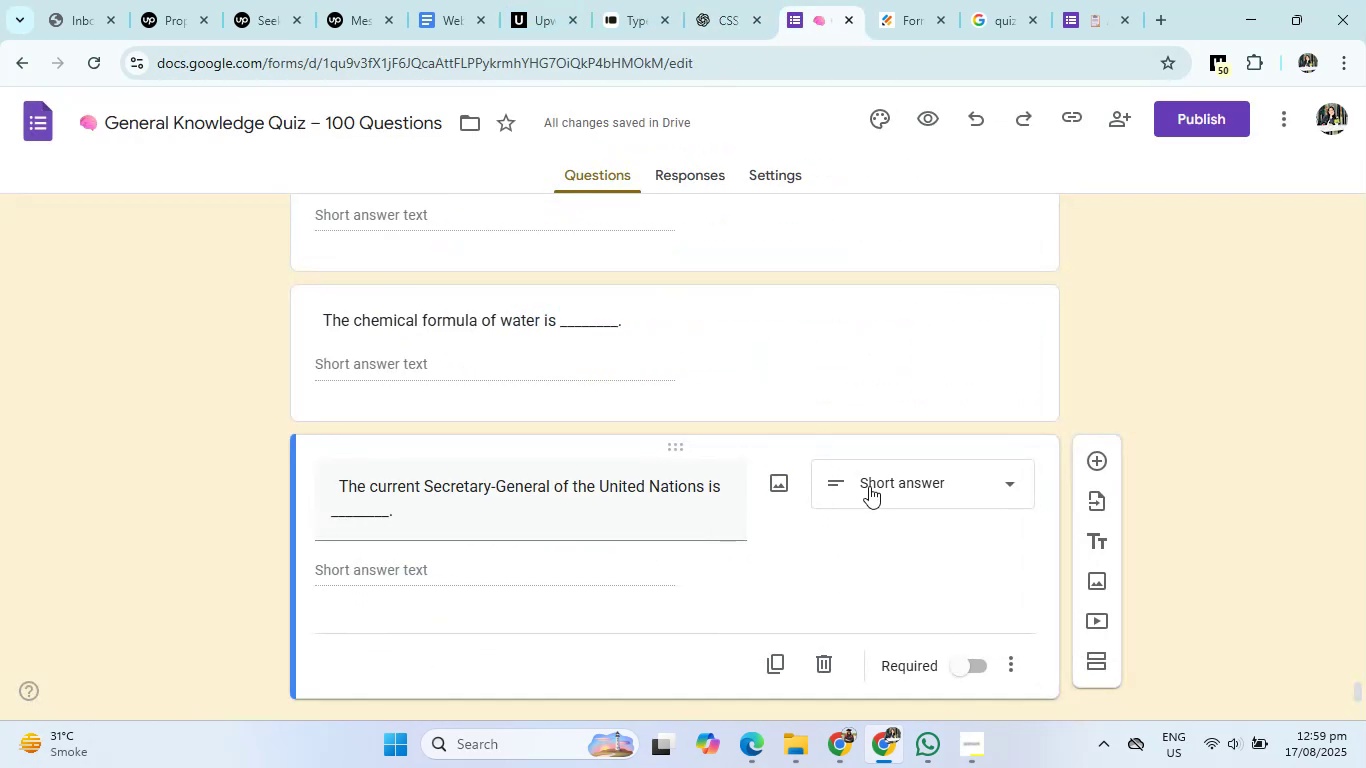 
scroll: coordinate [939, 486], scroll_direction: down, amount: 1.0
 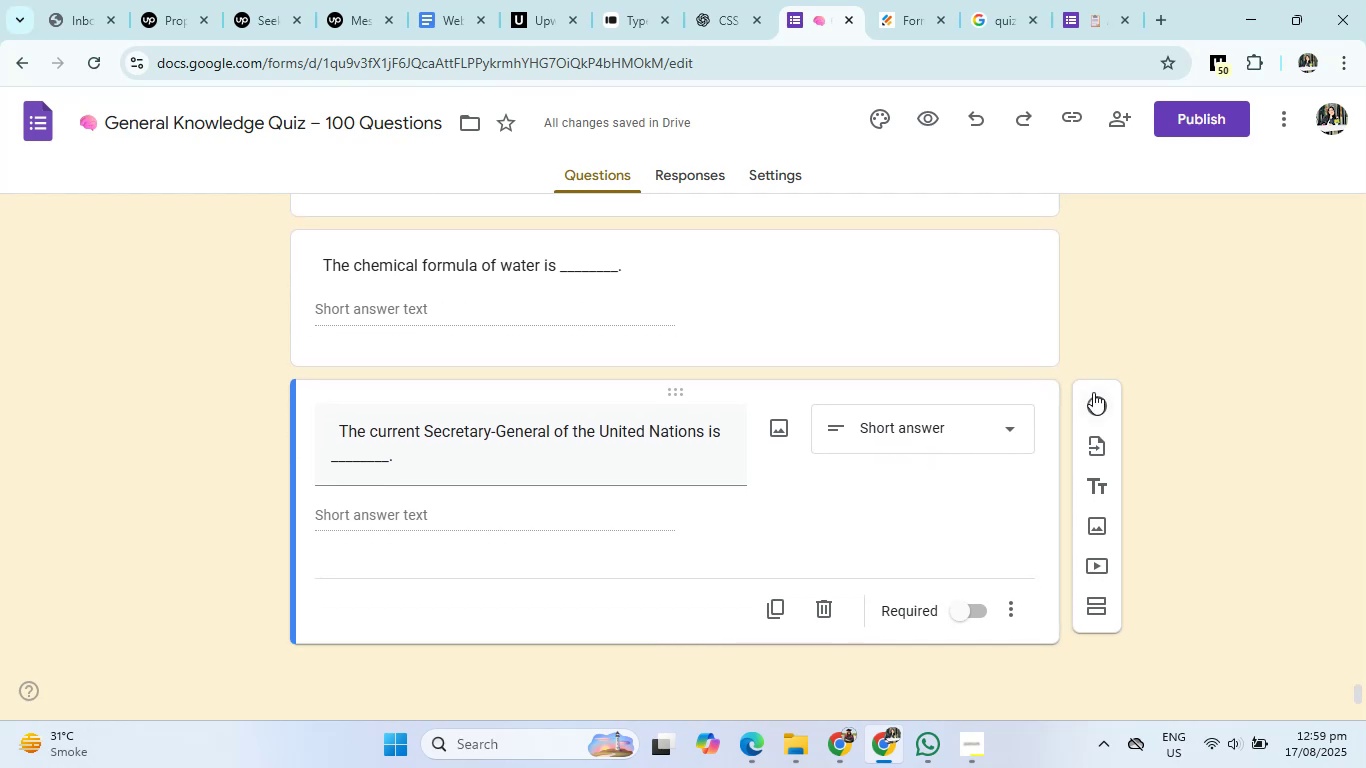 
left_click([1097, 405])
 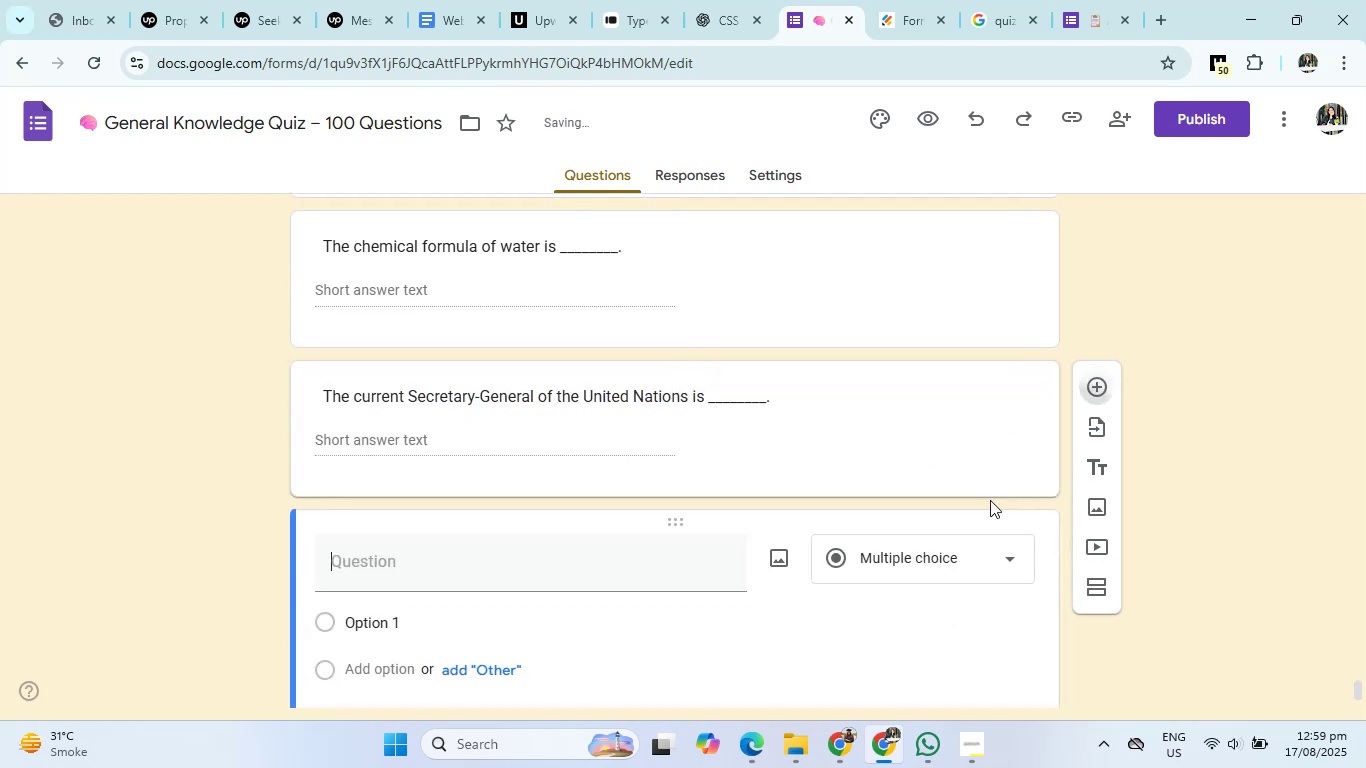 
scroll: coordinate [936, 525], scroll_direction: down, amount: 2.0
 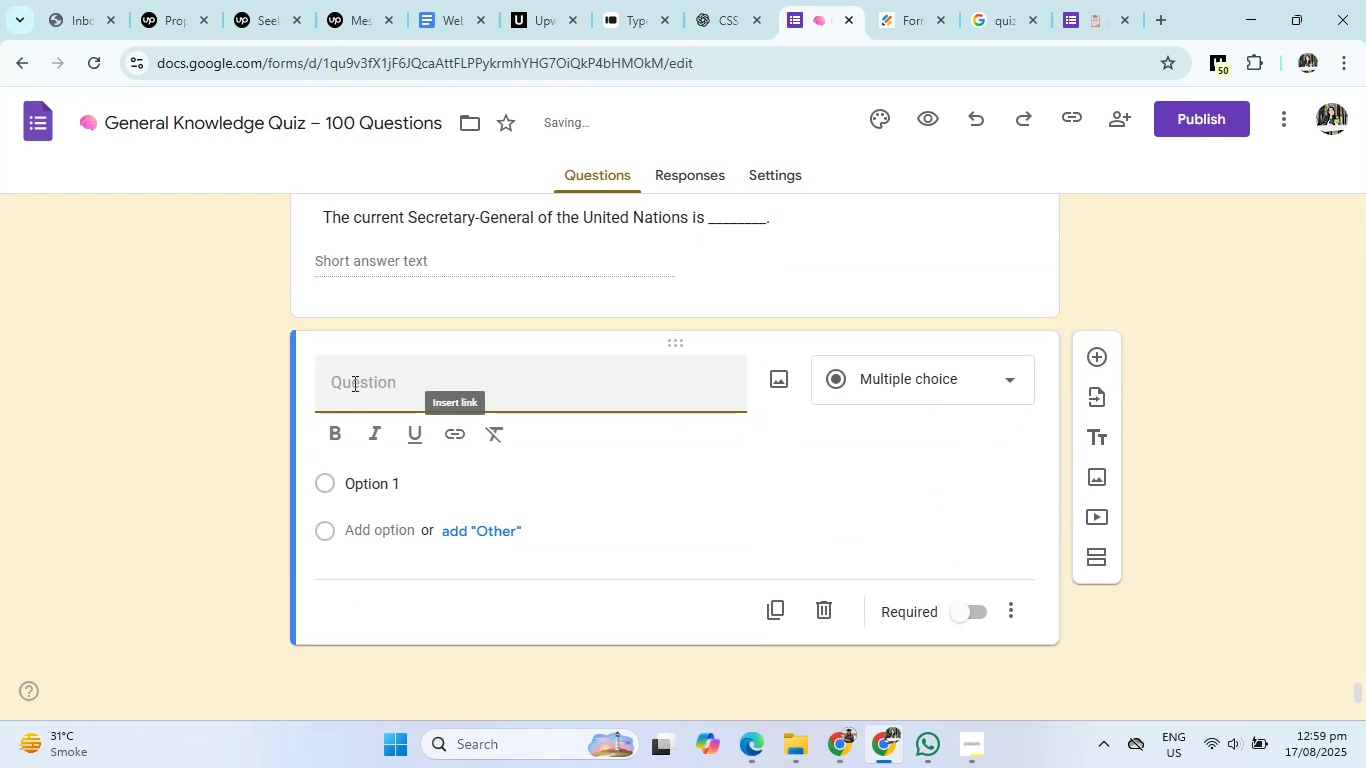 
left_click([337, 376])
 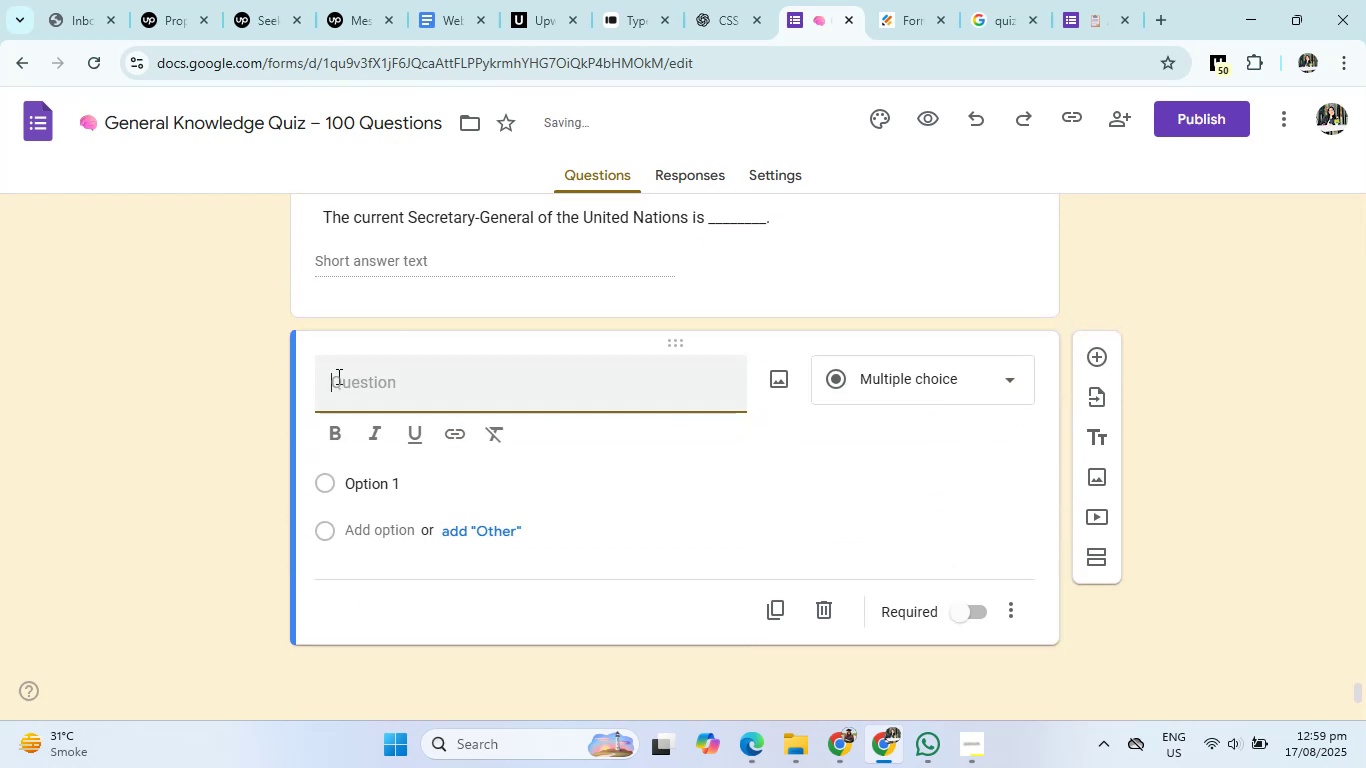 
key(Control+V)
 